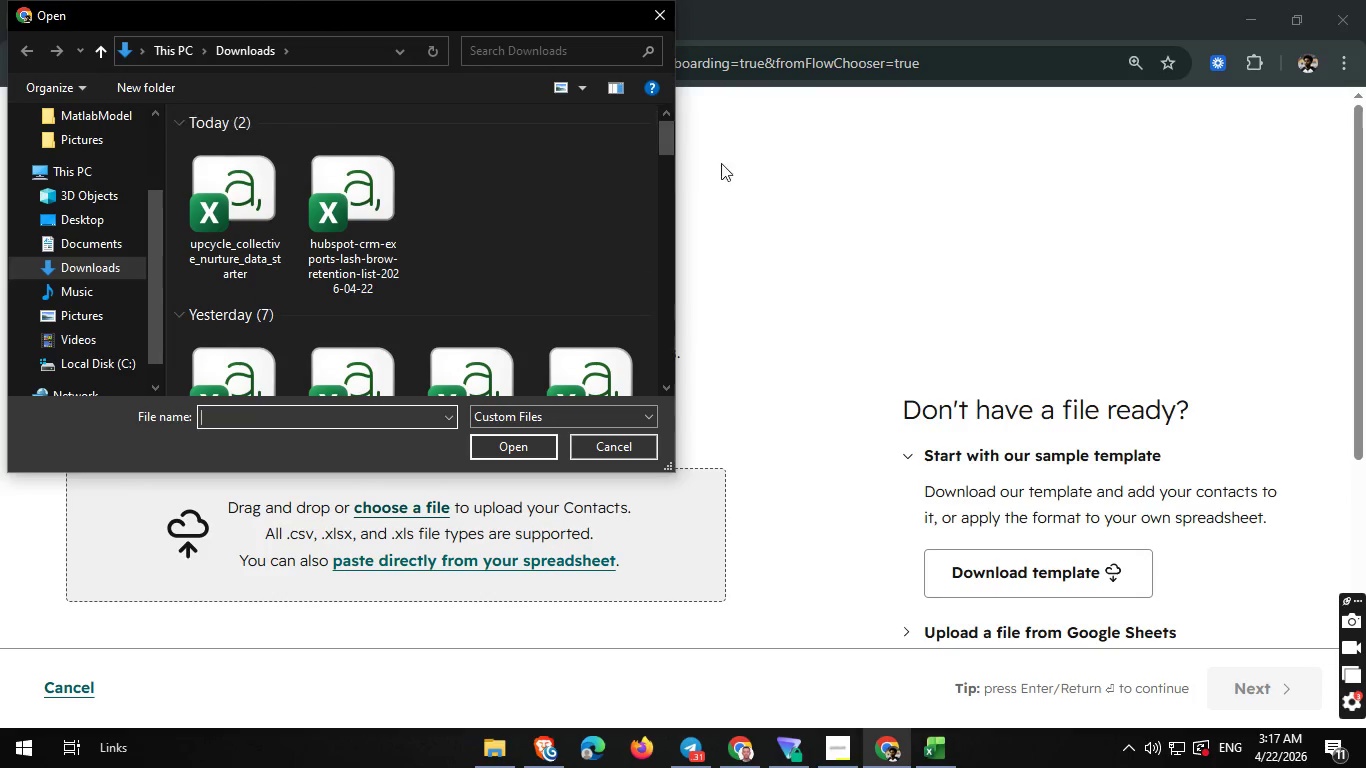 
left_click([839, 168])
 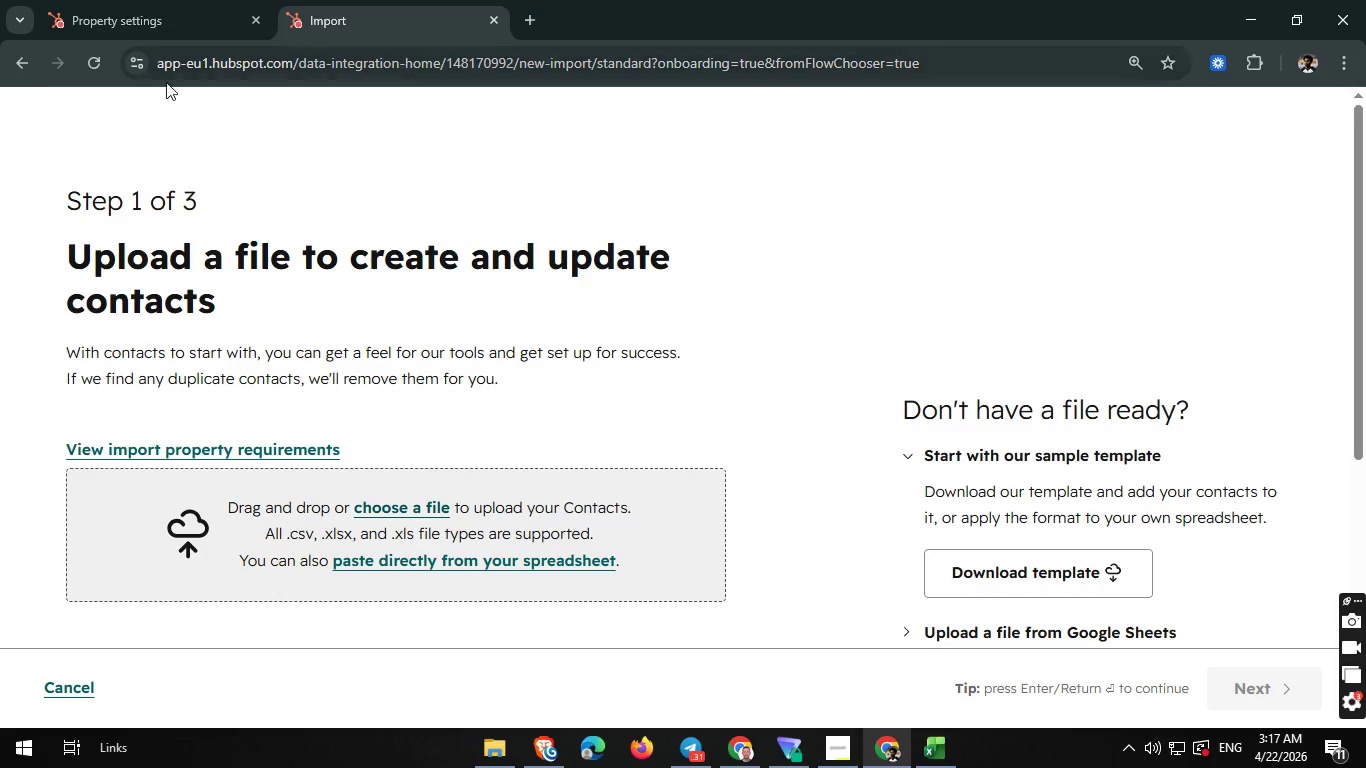 
left_click([664, 19])
 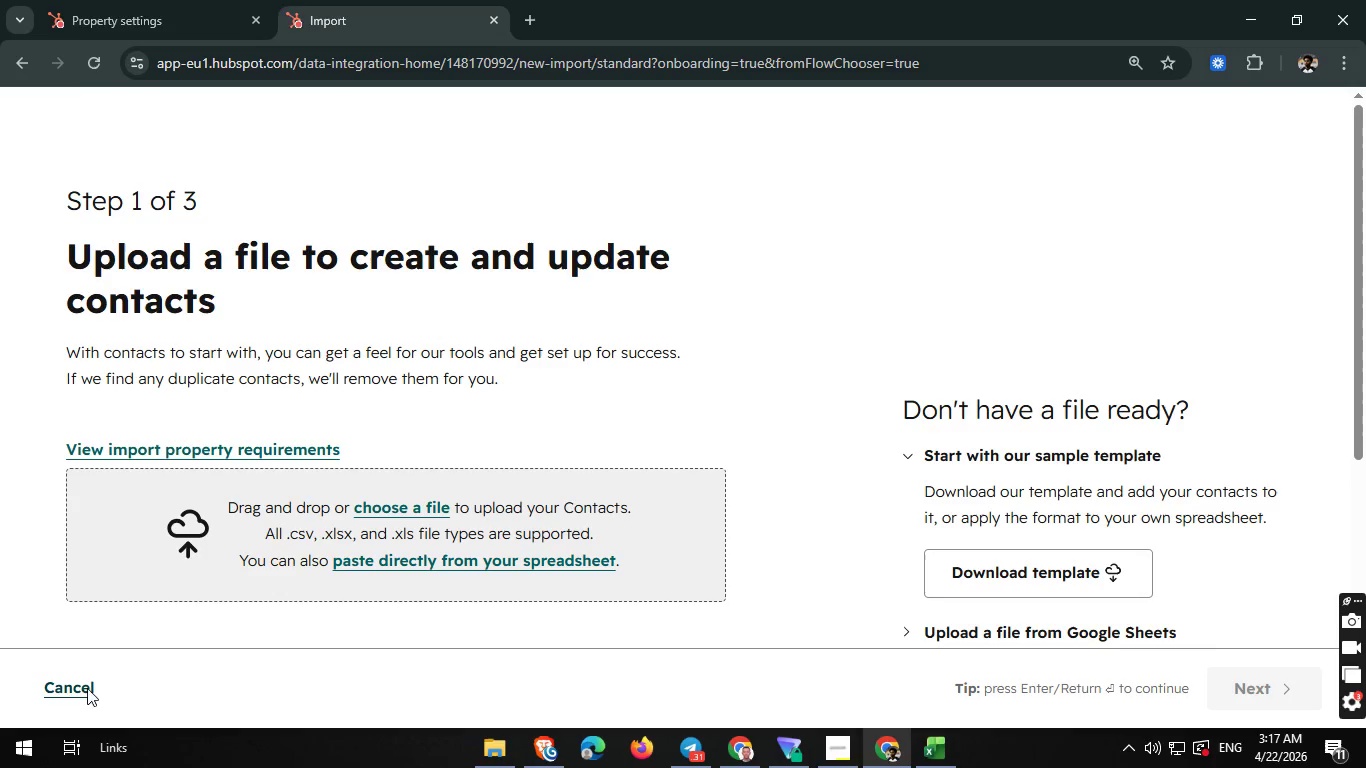 
left_click([87, 688])
 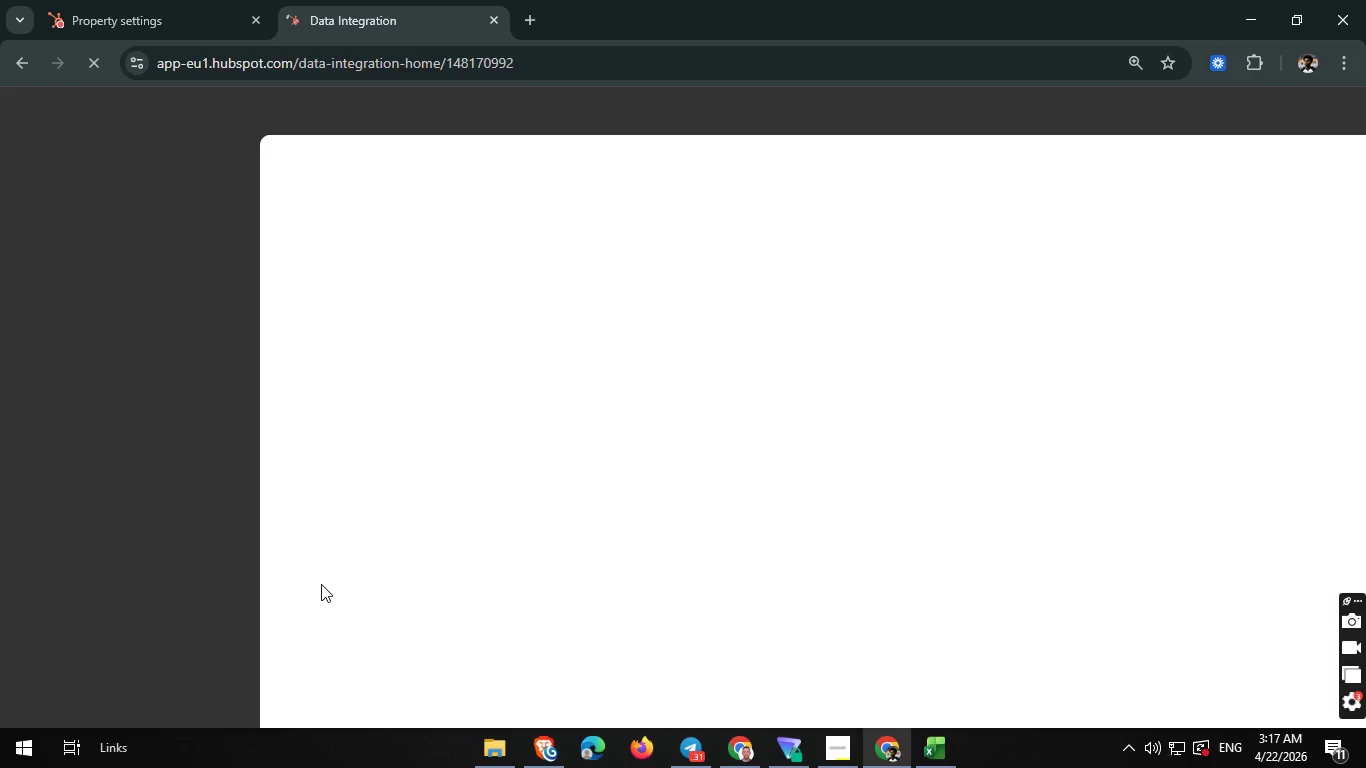 
wait(24.16)
 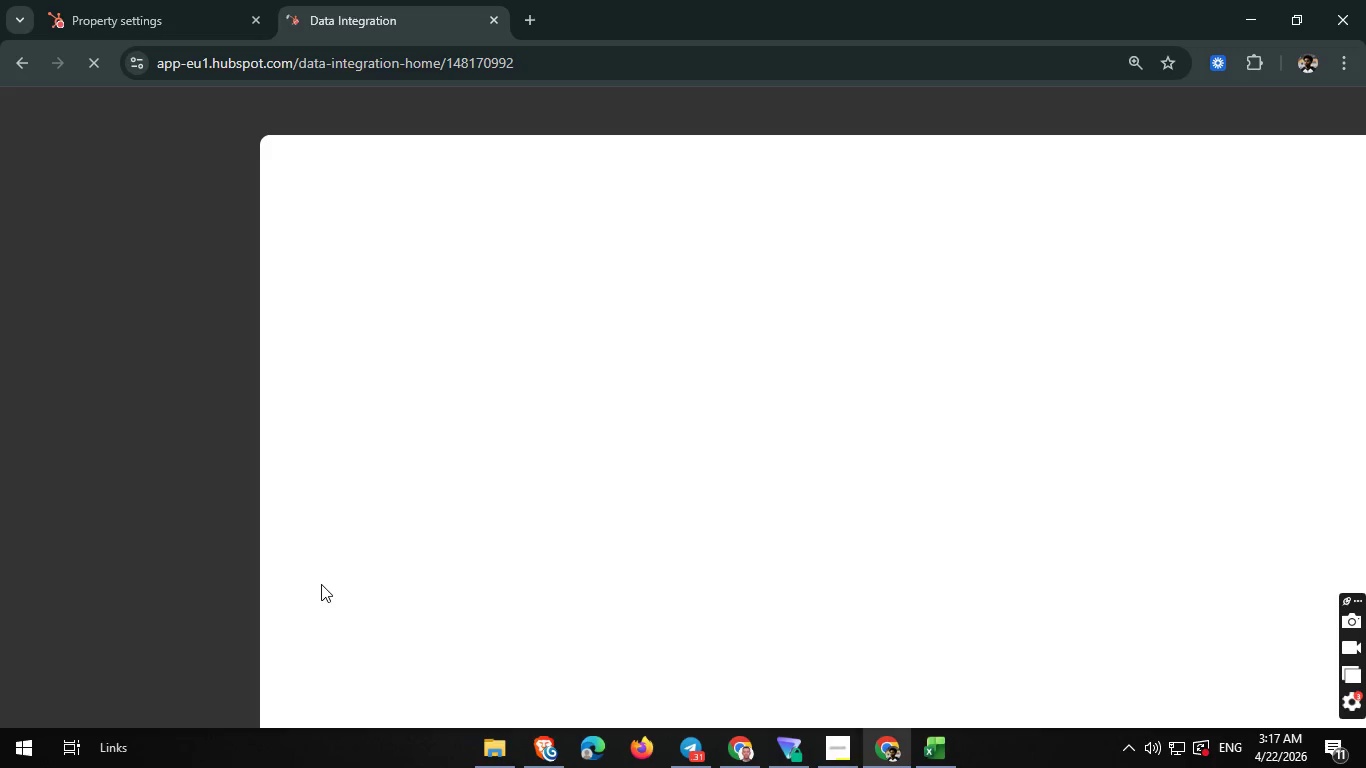 
scroll: coordinate [471, 595], scroll_direction: down, amount: 2.0
 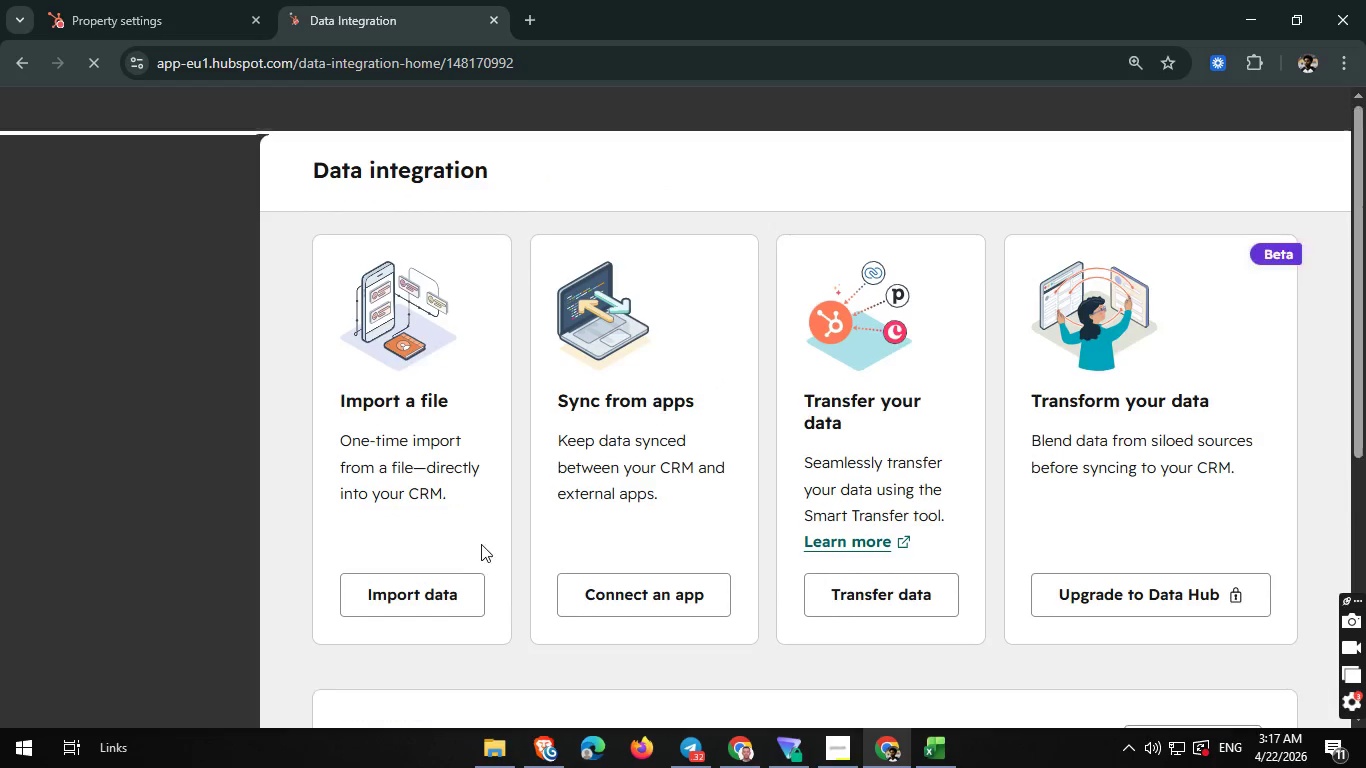 
scroll: coordinate [482, 545], scroll_direction: none, amount: 0.0
 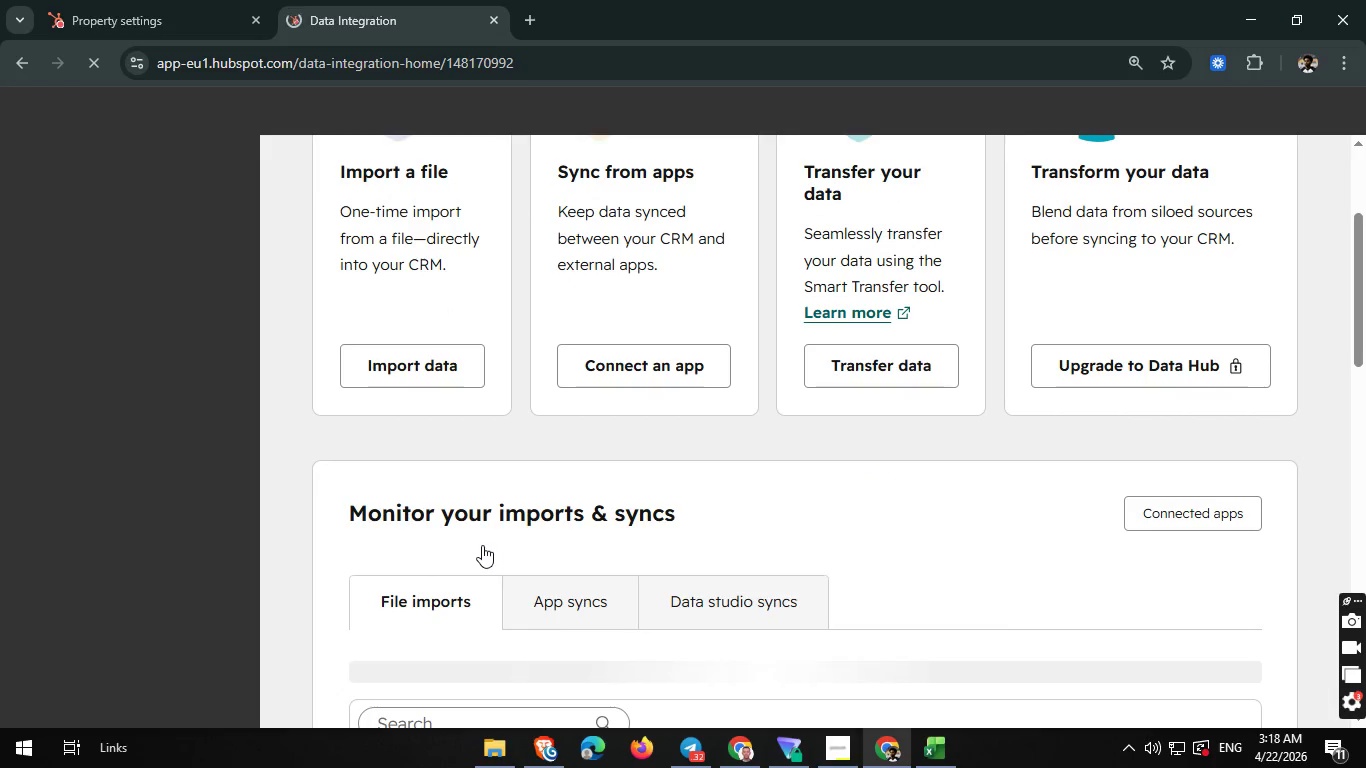 
scroll: coordinate [482, 545], scroll_direction: down, amount: 1.0
 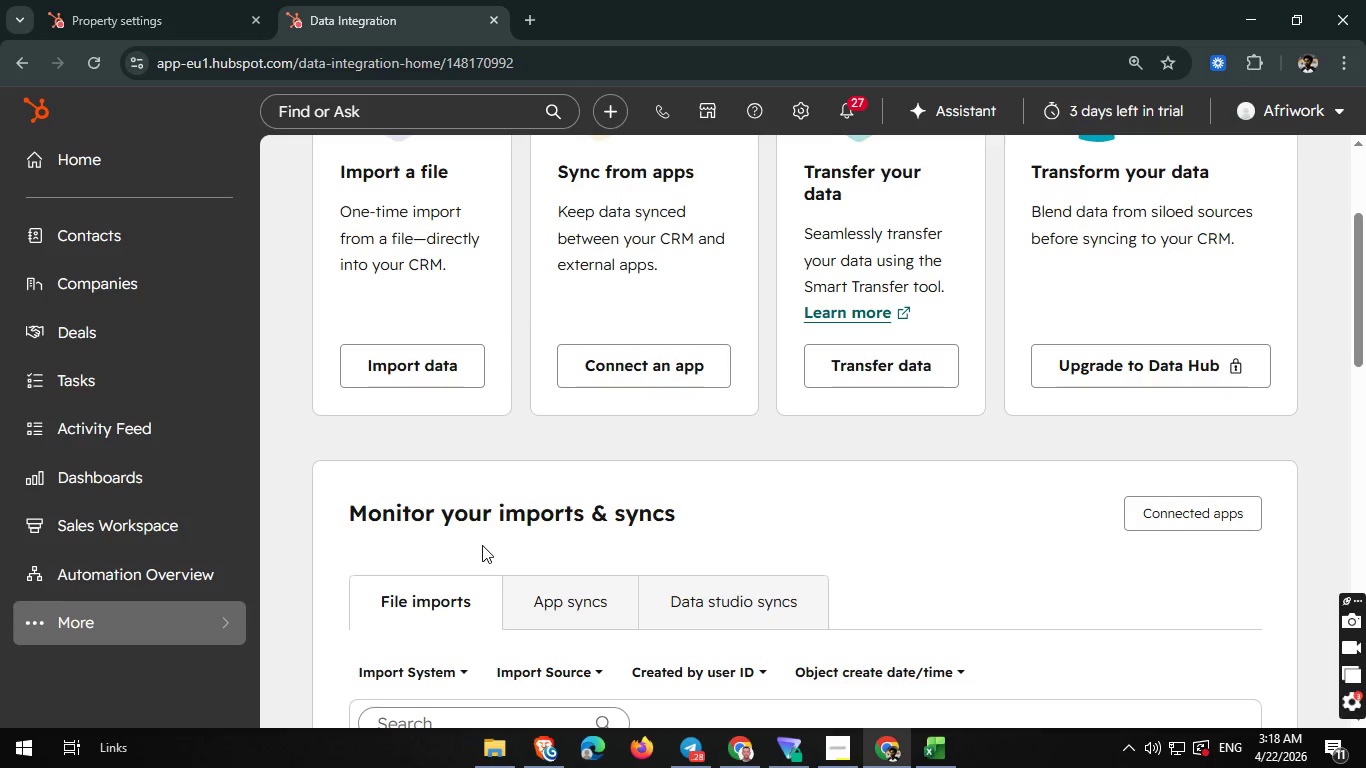 
wait(34.93)
 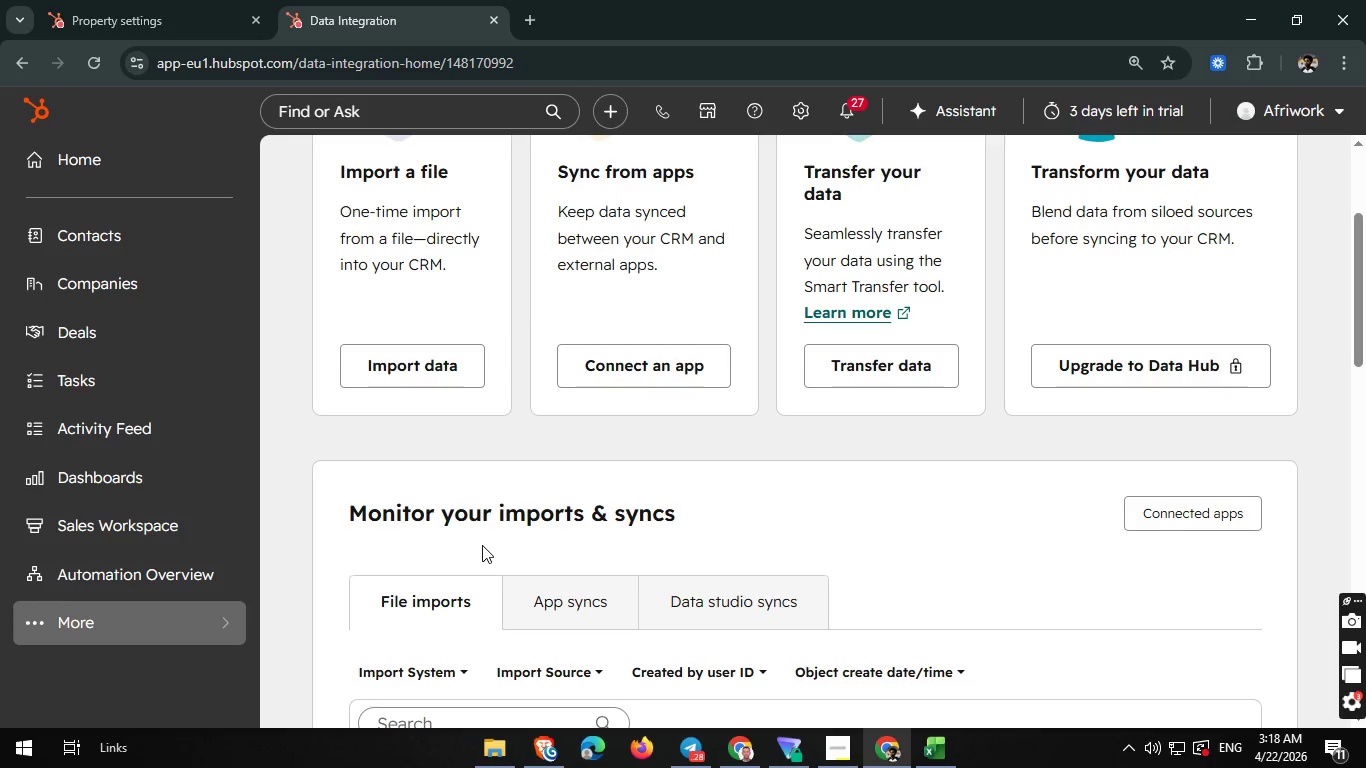 
scroll: coordinate [486, 416], scroll_direction: down, amount: 3.0
 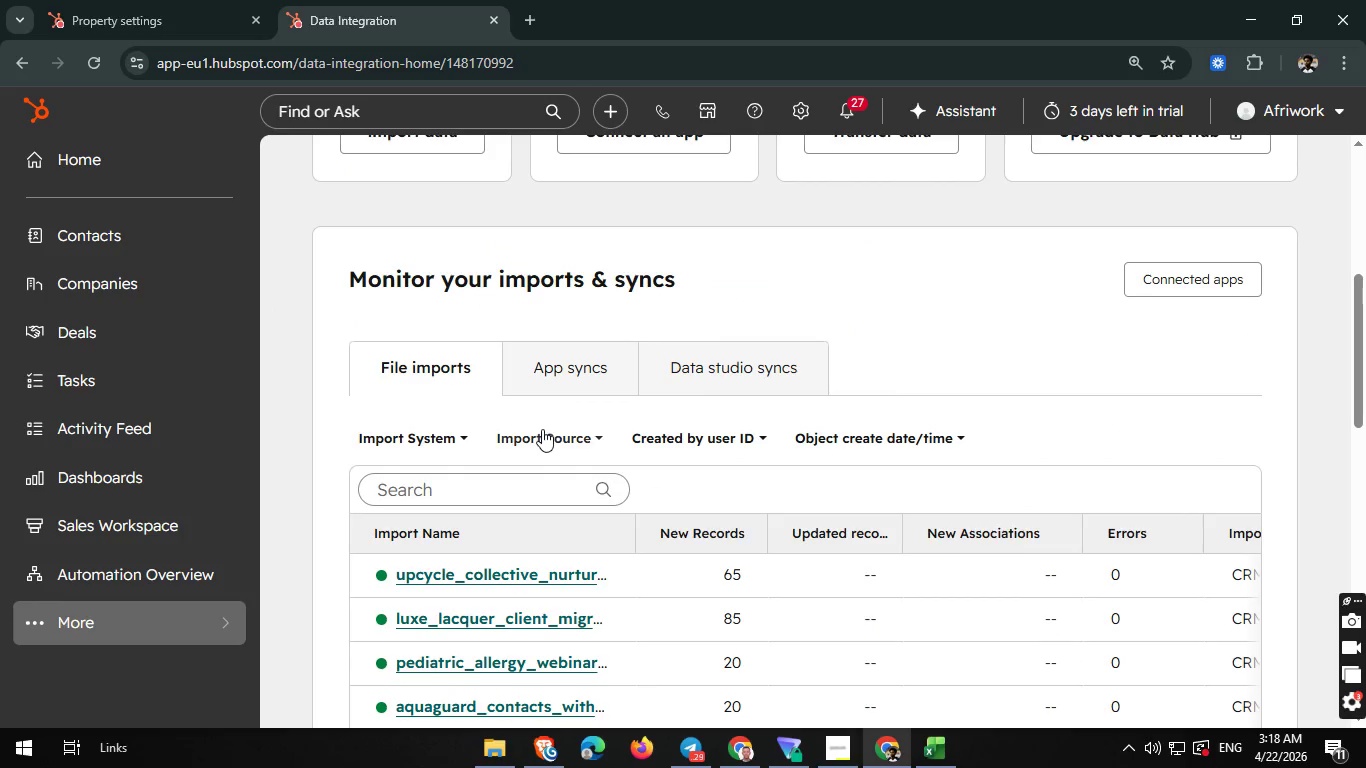 
scroll: coordinate [546, 427], scroll_direction: up, amount: 1.0
 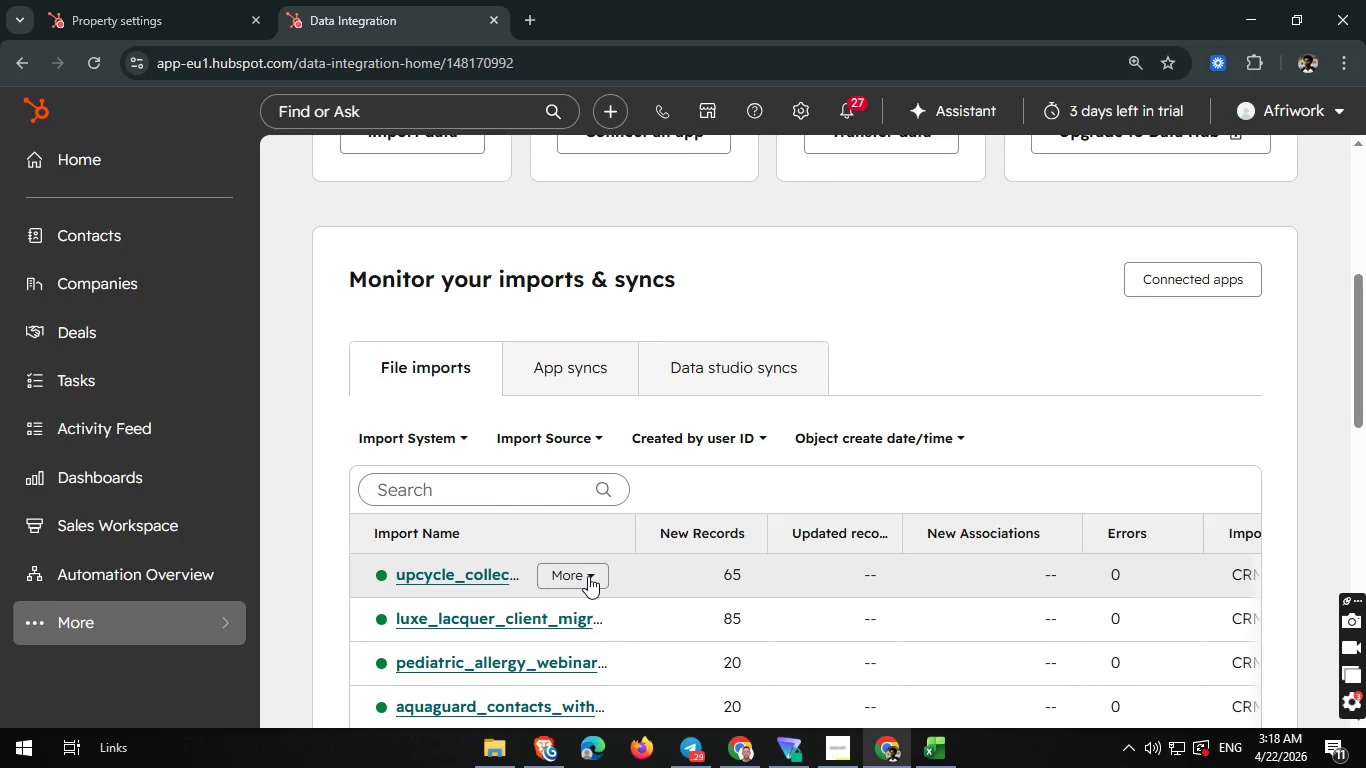 
left_click([588, 576])
 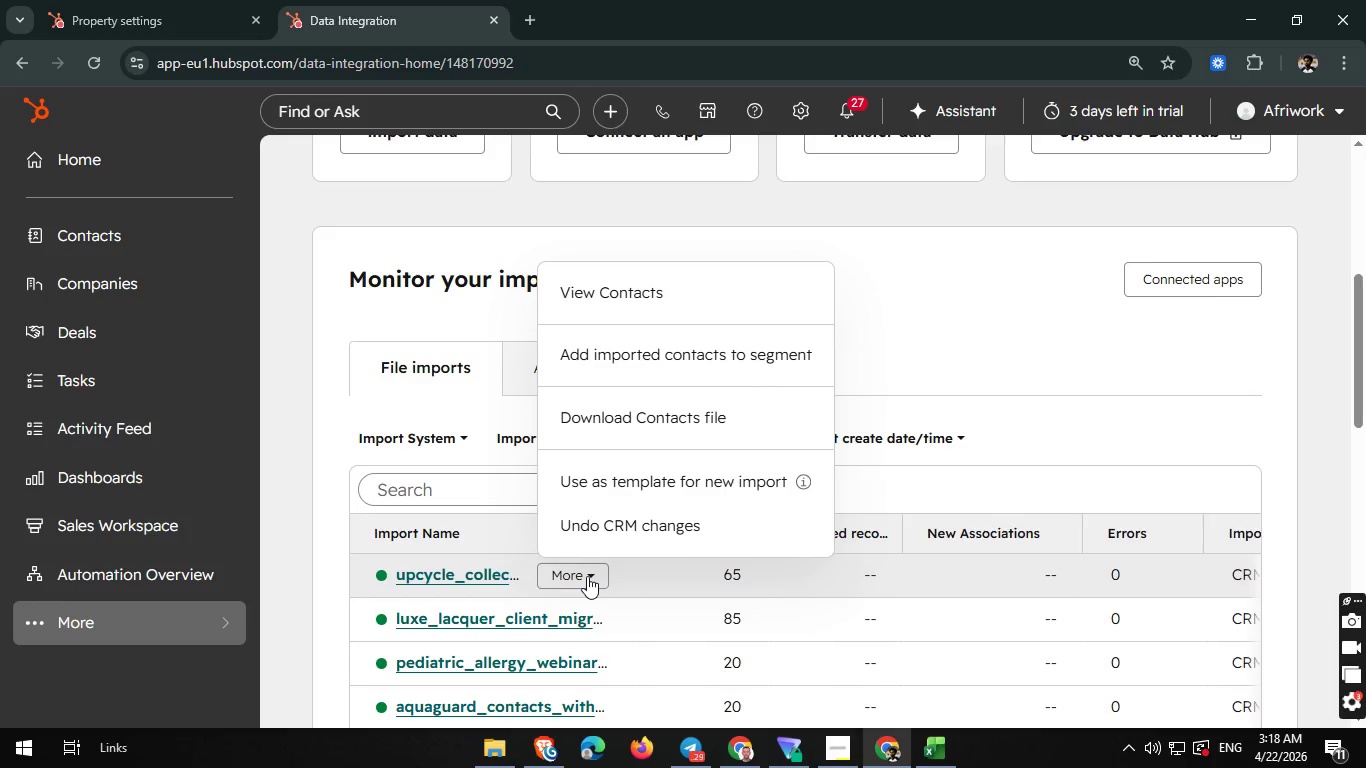 
wait(17.77)
 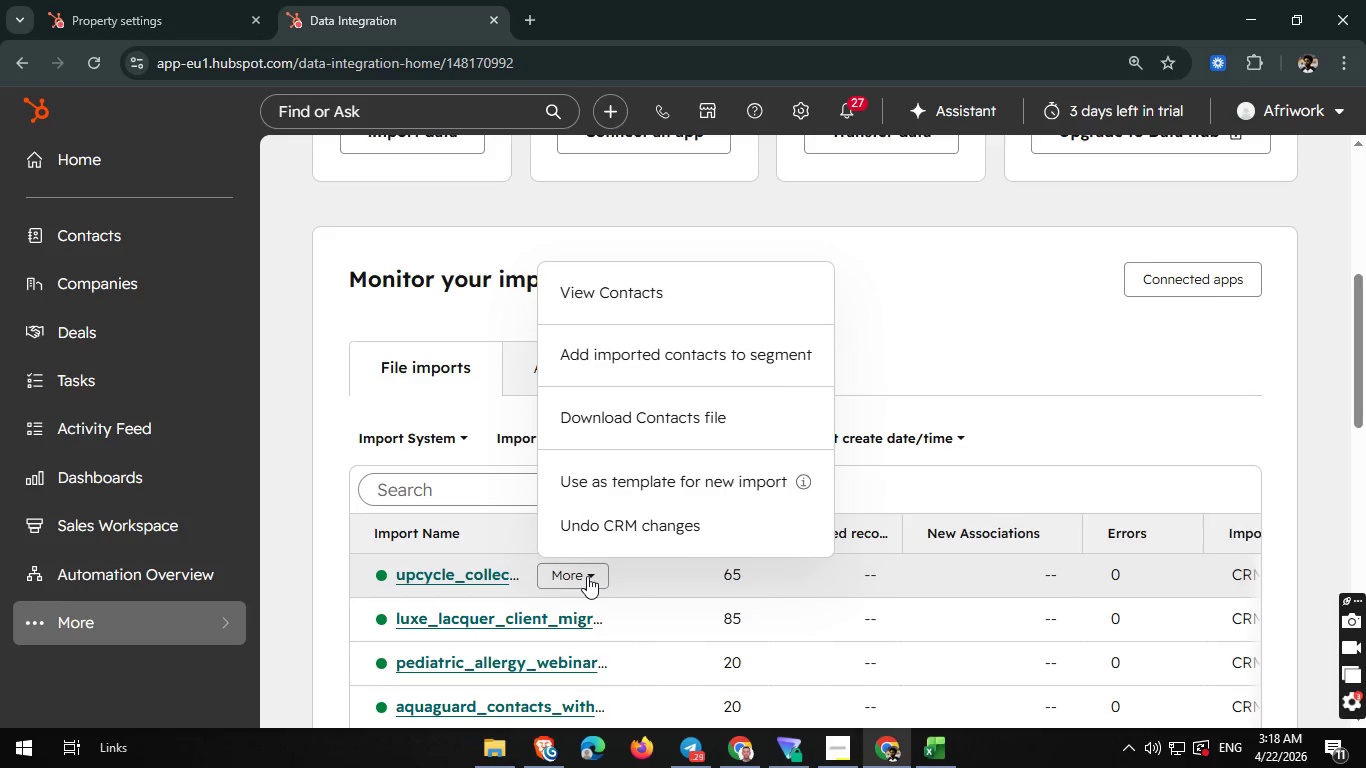 
left_click([715, 343])
 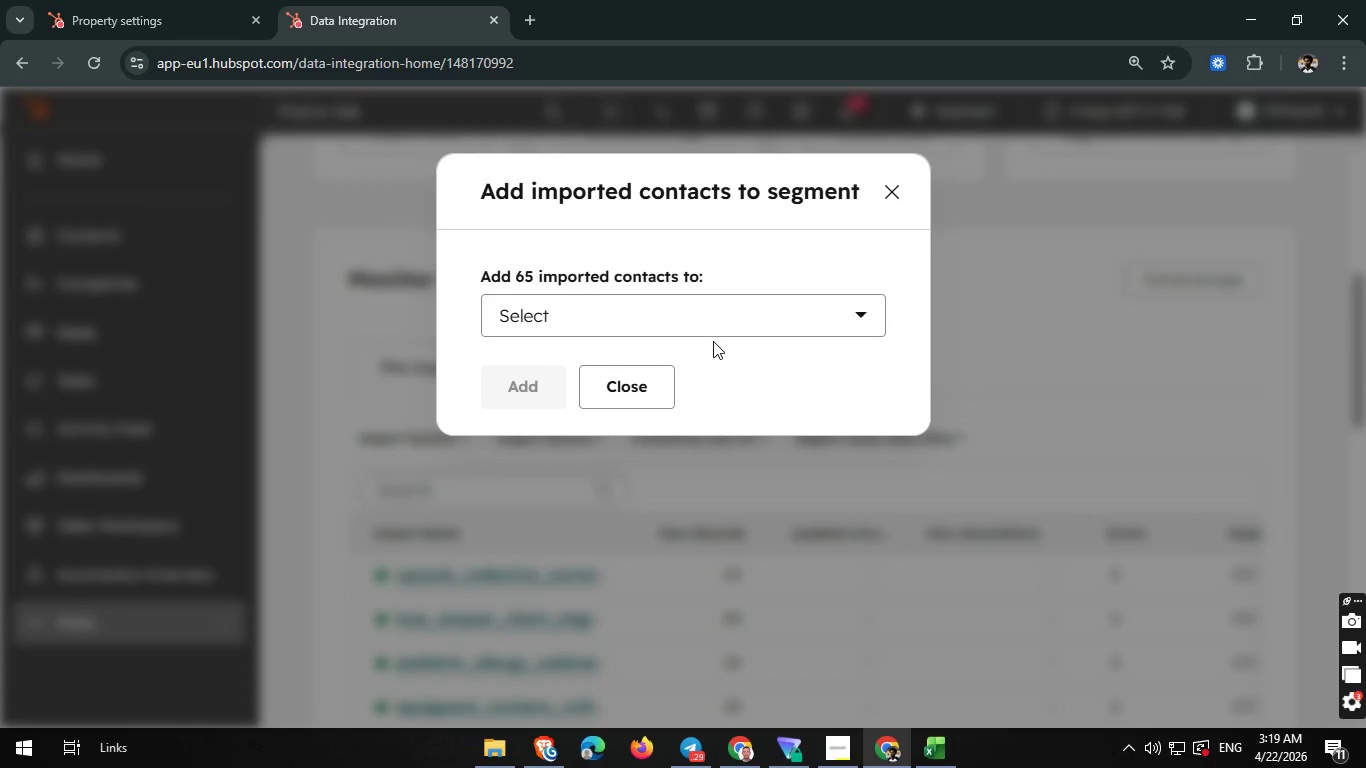 
wait(11.77)
 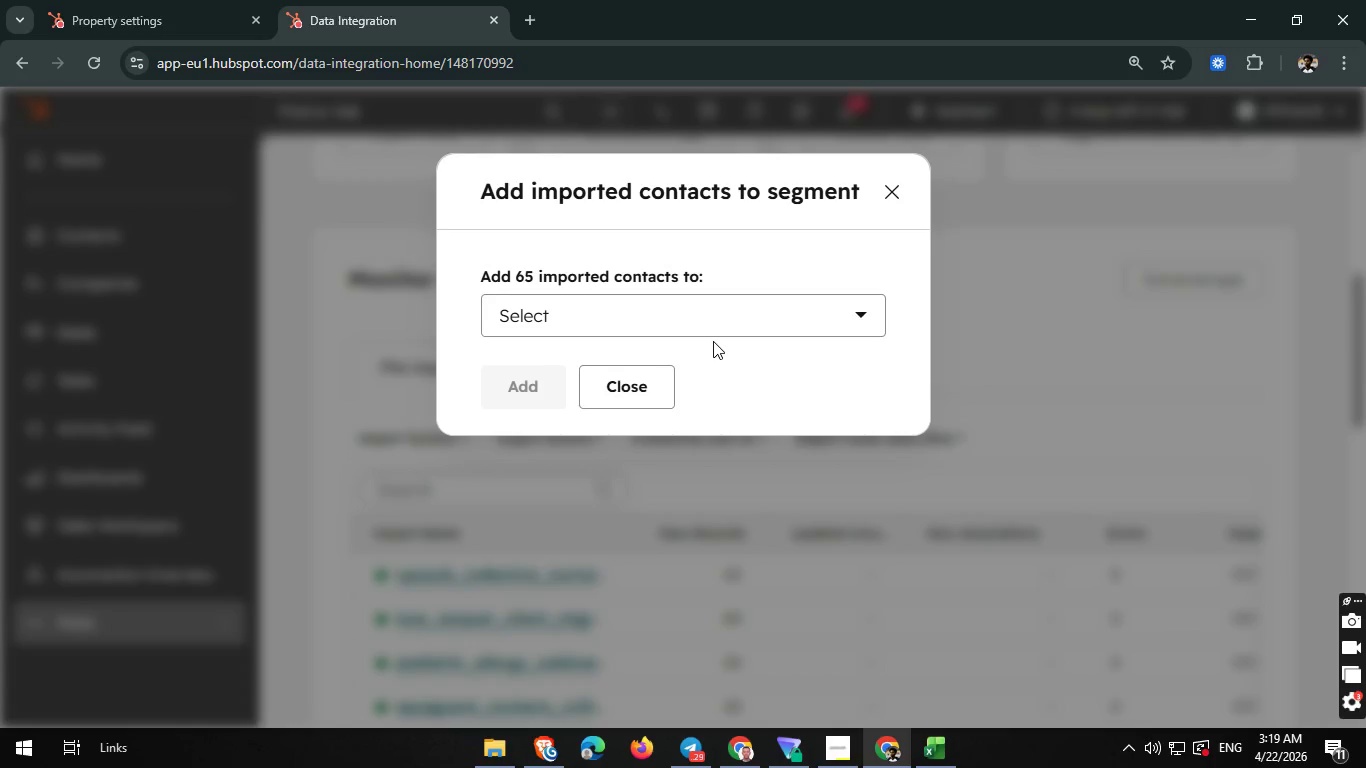 
left_click([678, 319])
 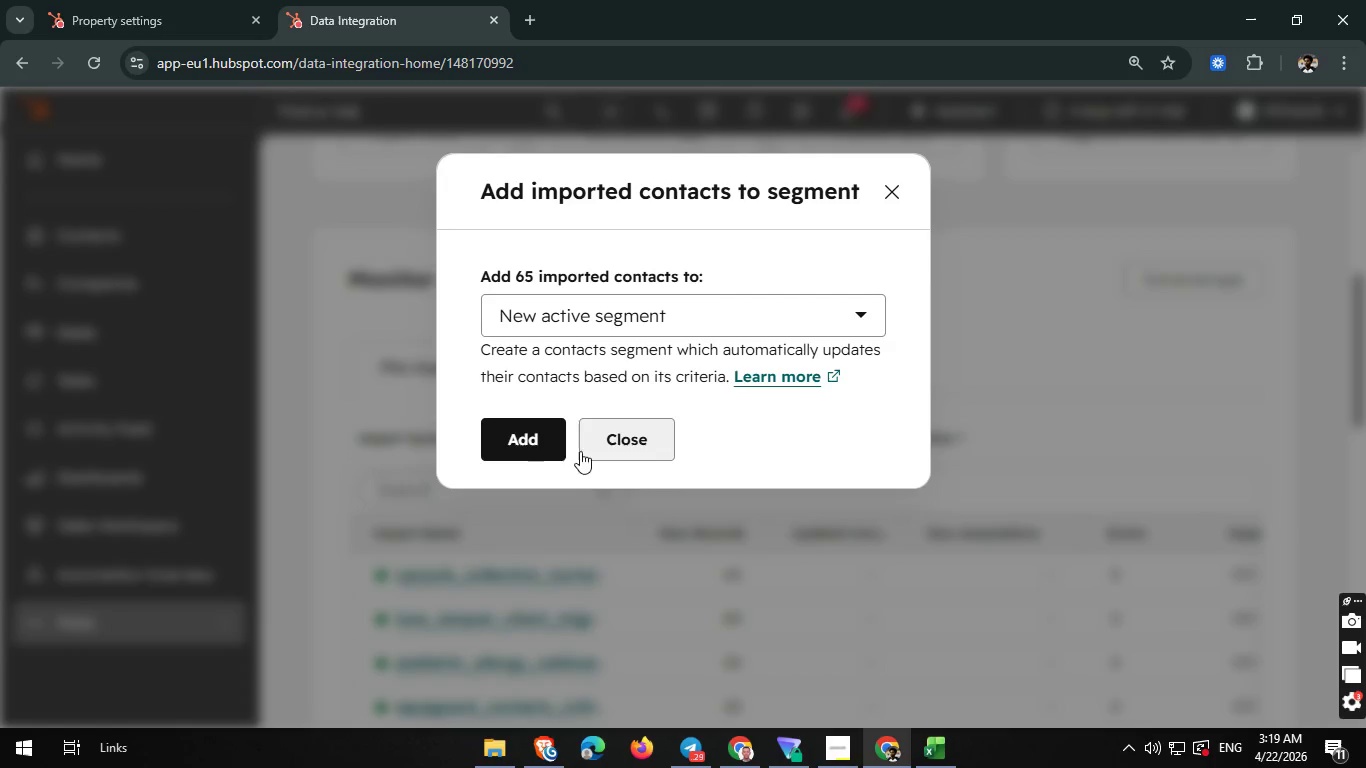 
left_click([531, 436])
 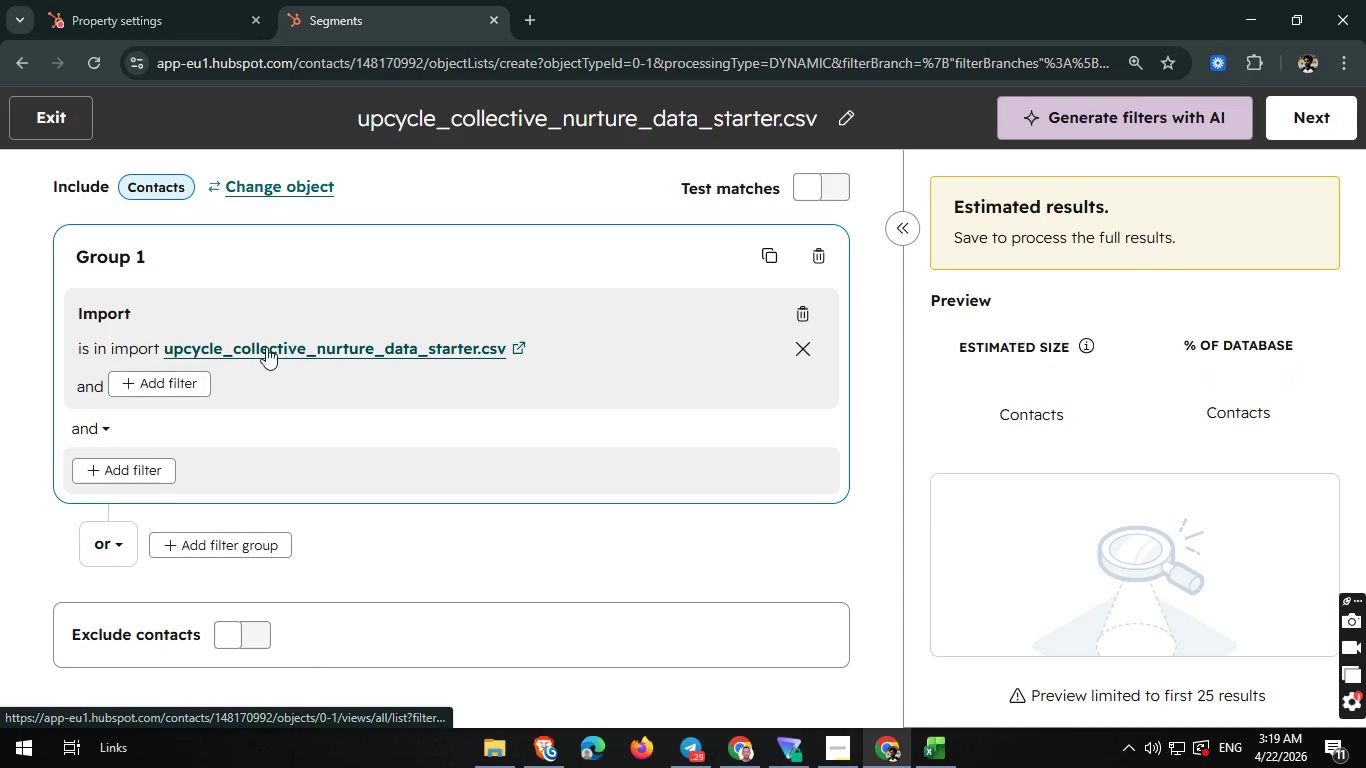 
wait(18.59)
 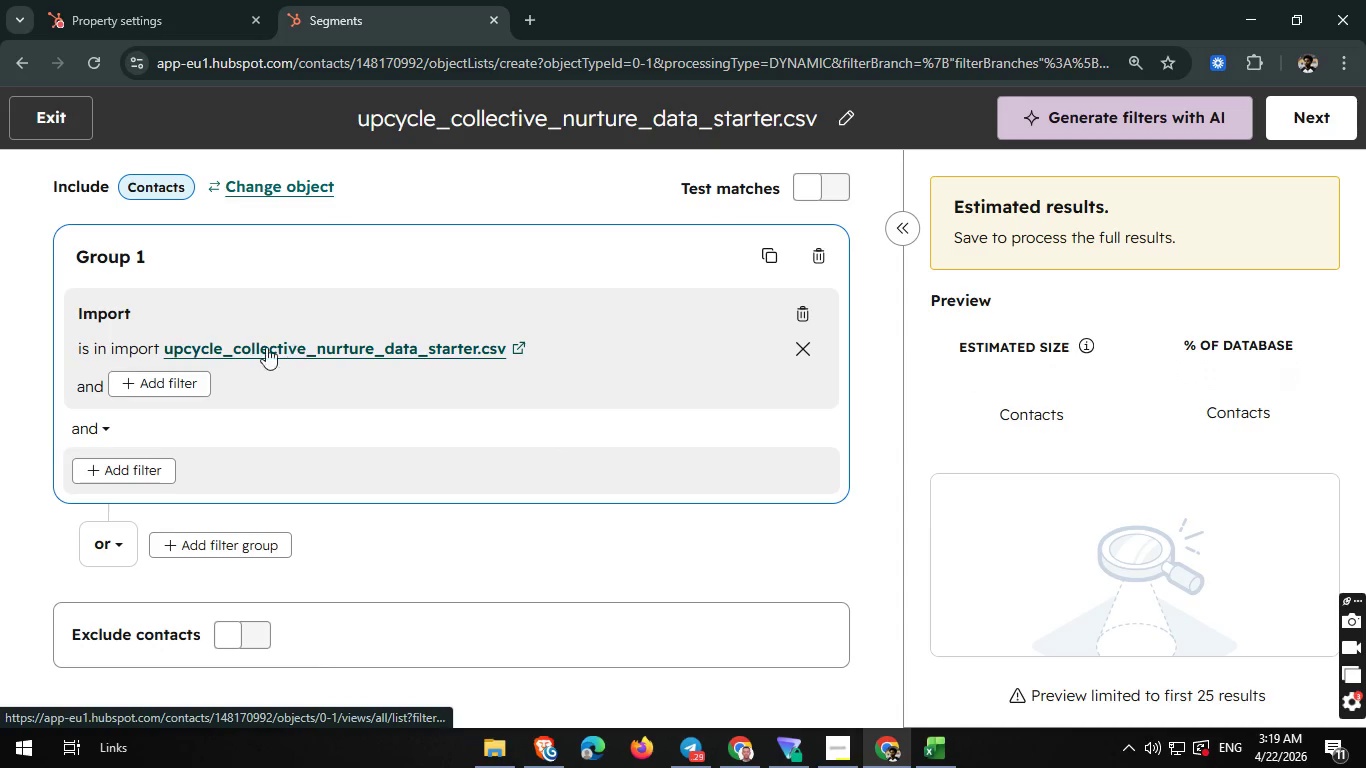 
left_click([184, 380])
 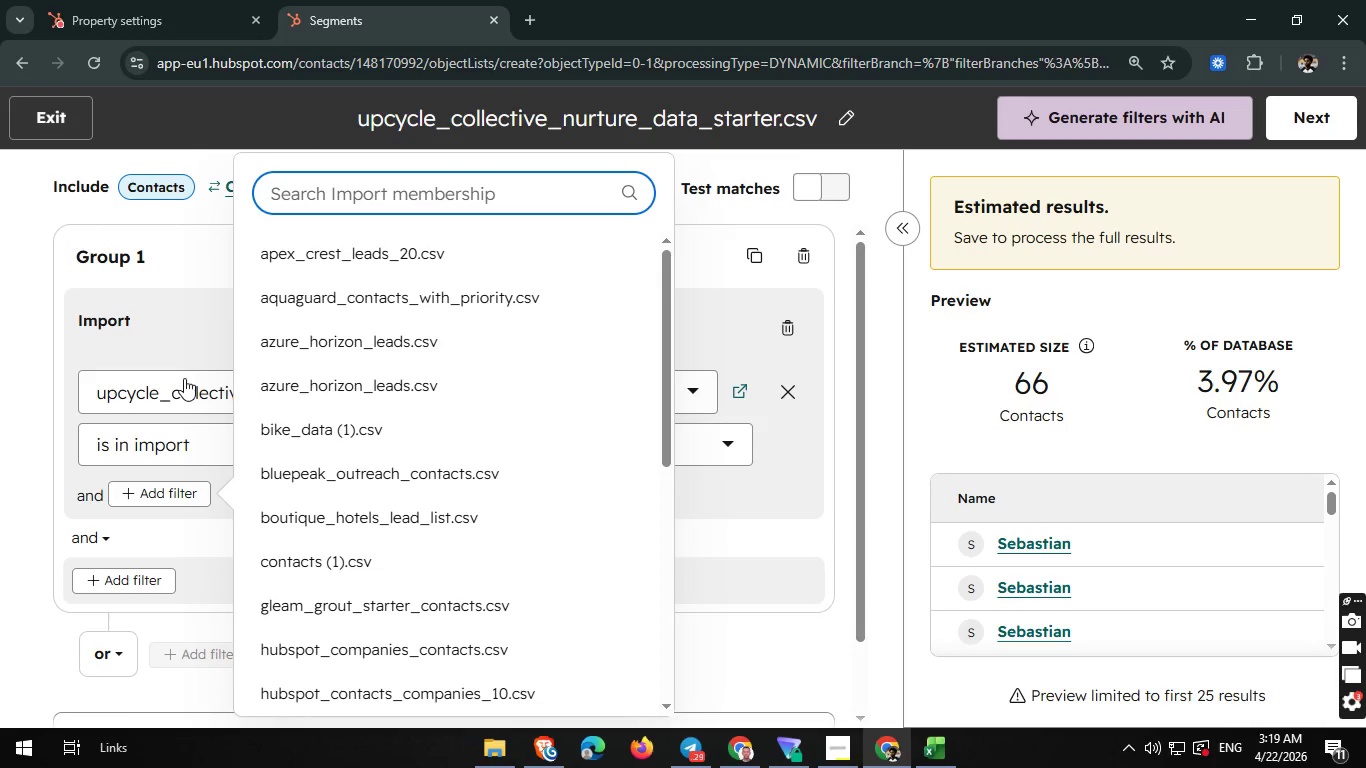 
wait(9.86)
 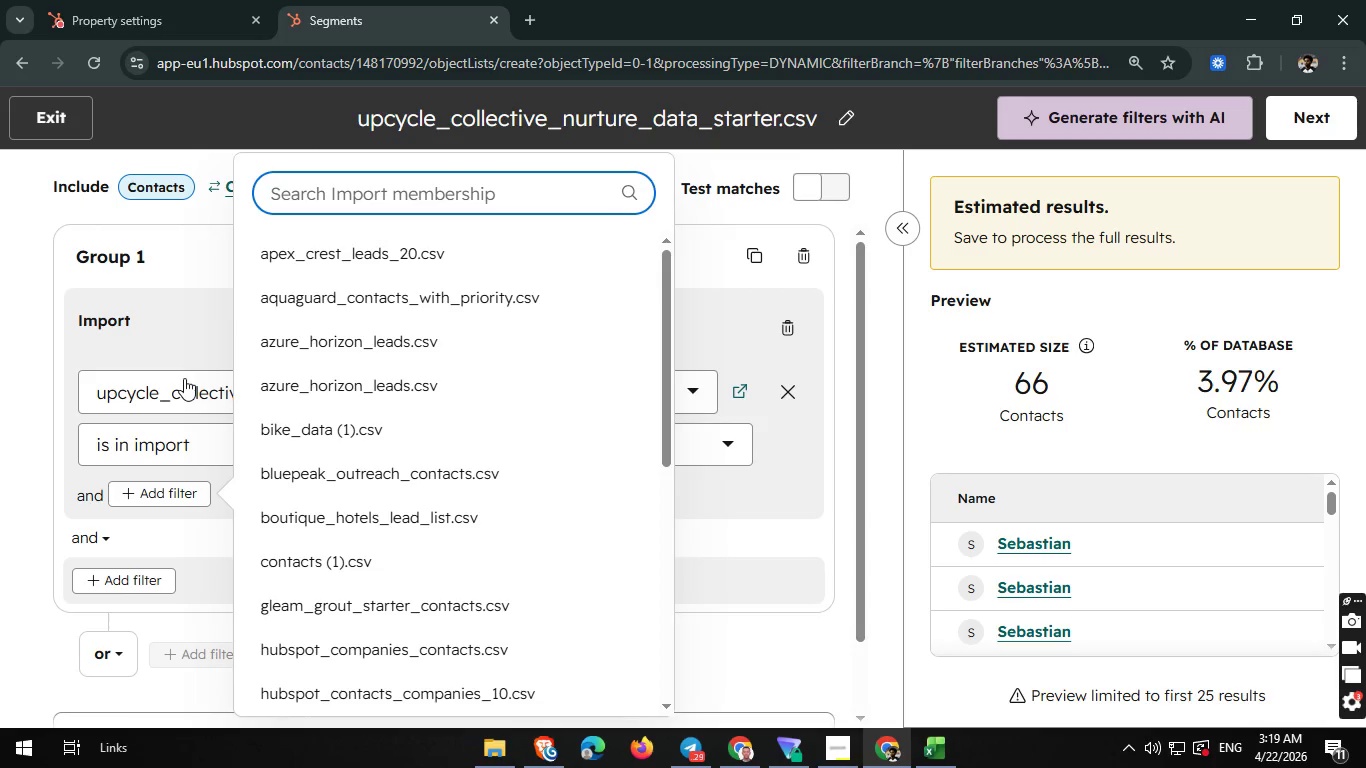 
left_click([790, 528])
 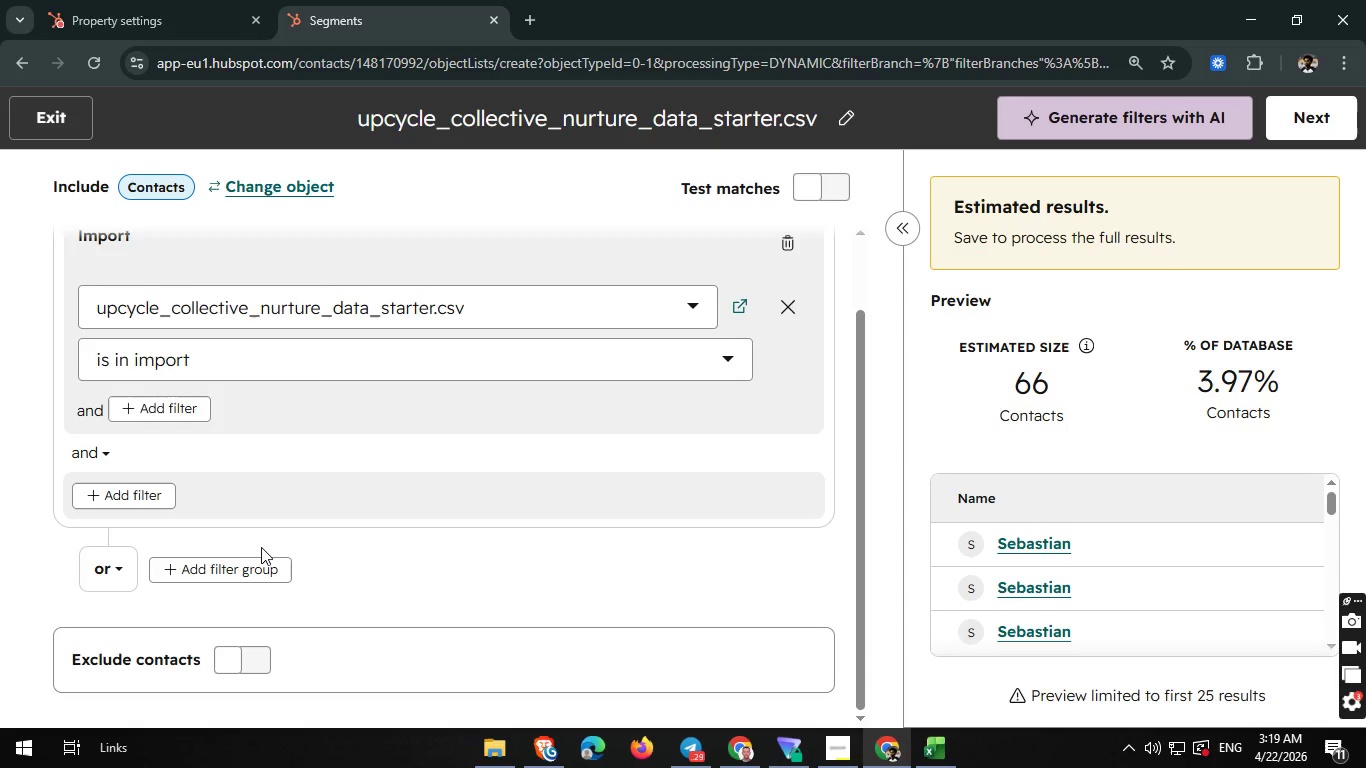 
scroll: coordinate [347, 554], scroll_direction: down, amount: 1.0
 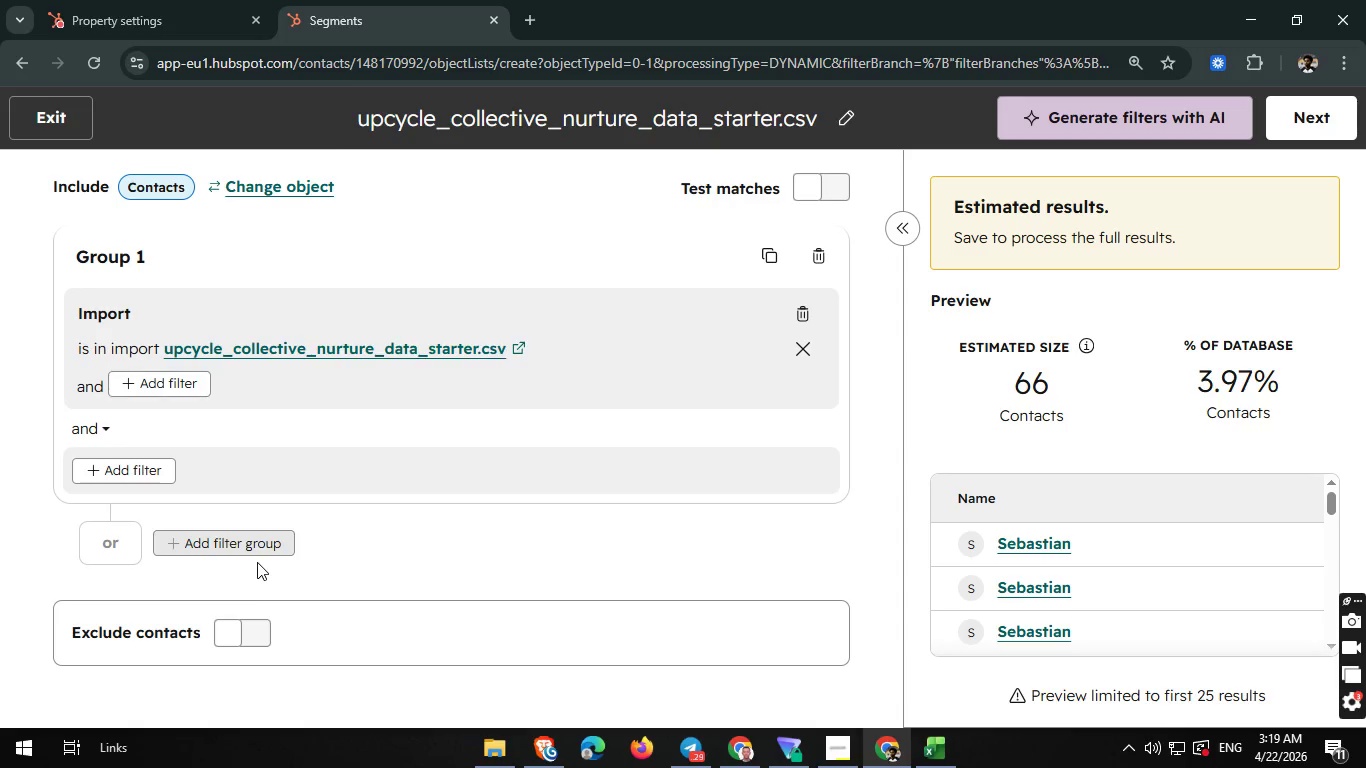 
left_click([257, 563])
 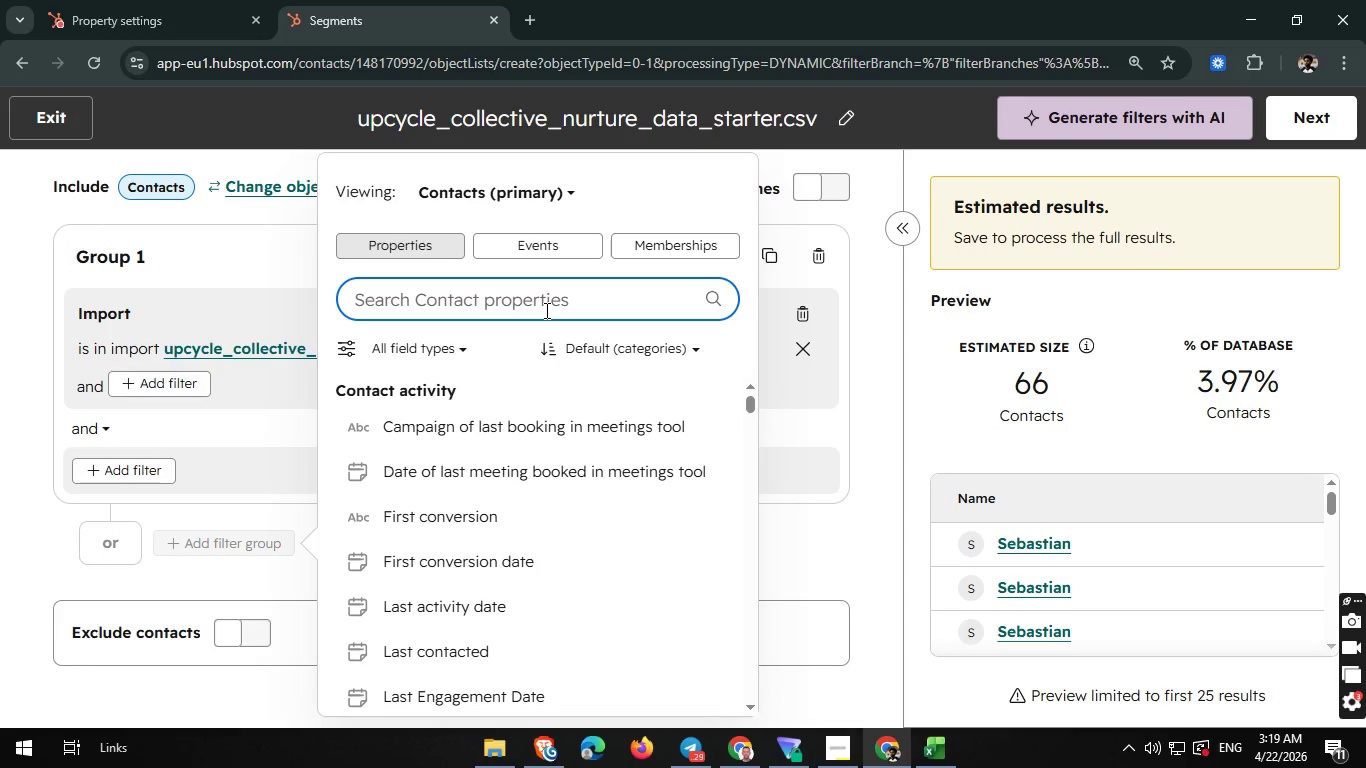 
type(pu)
 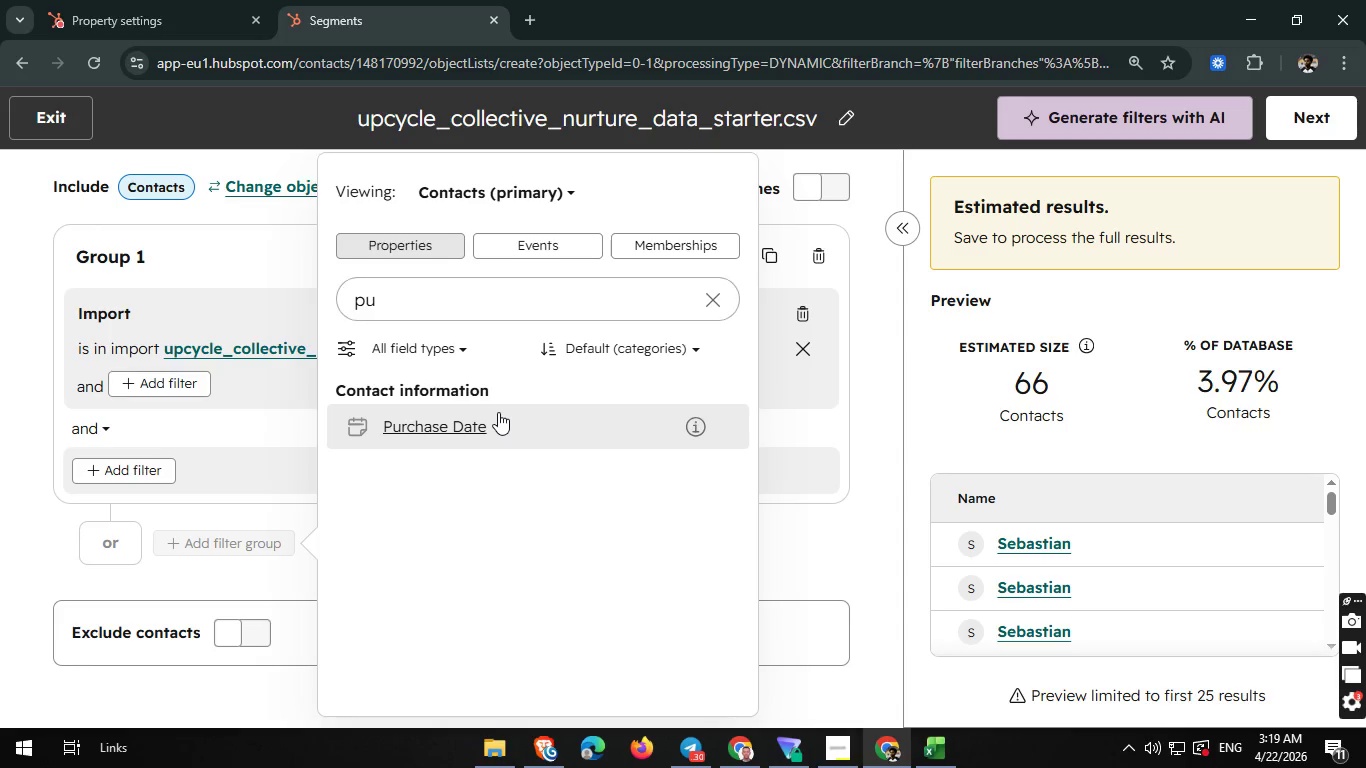 
left_click([498, 412])
 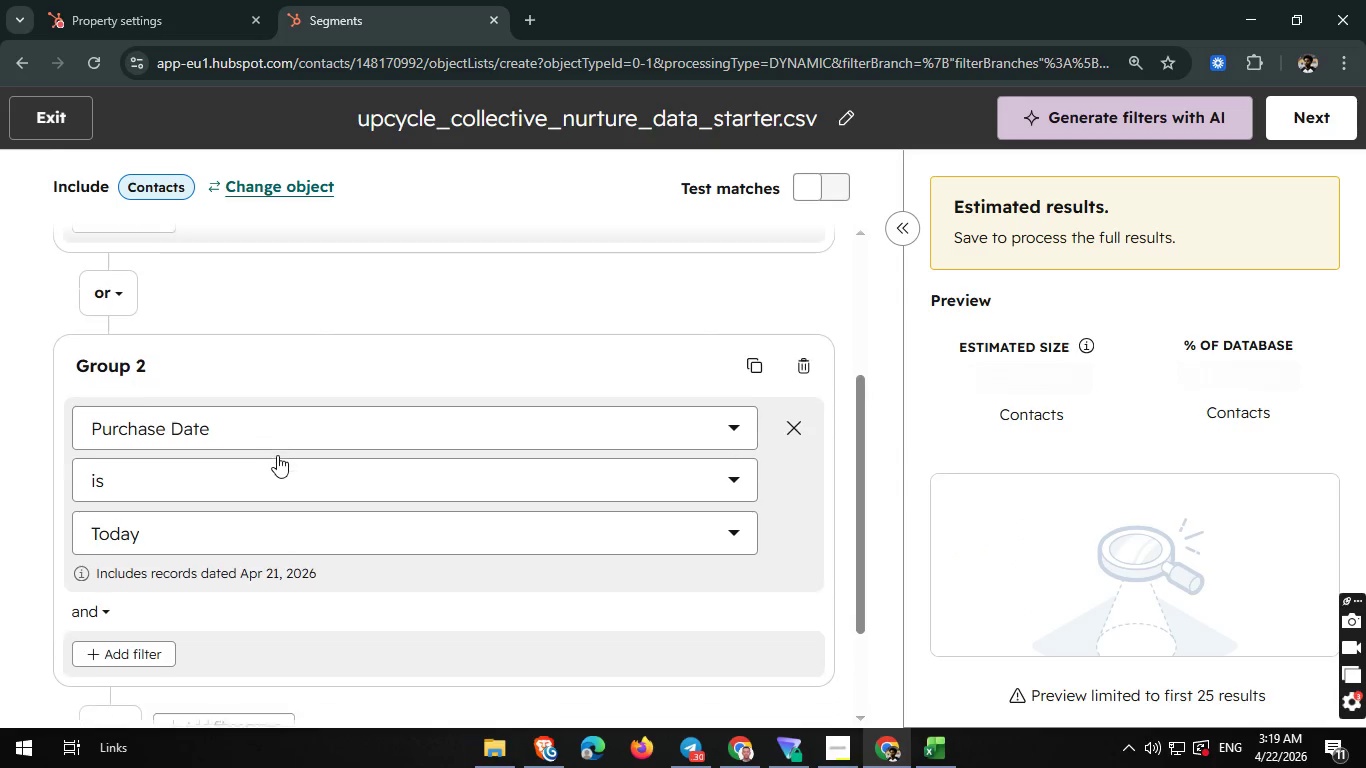 
scroll: coordinate [277, 455], scroll_direction: down, amount: 1.0
 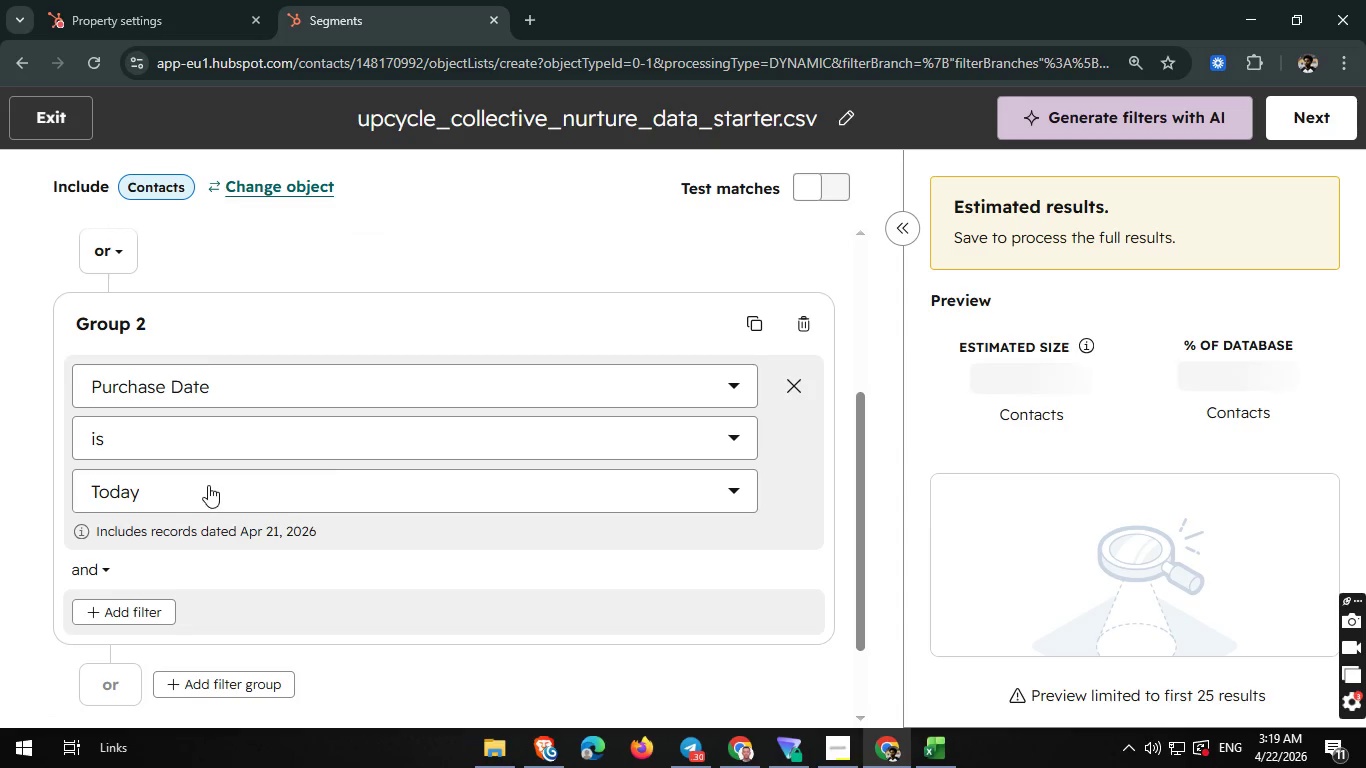 
left_click([209, 484])
 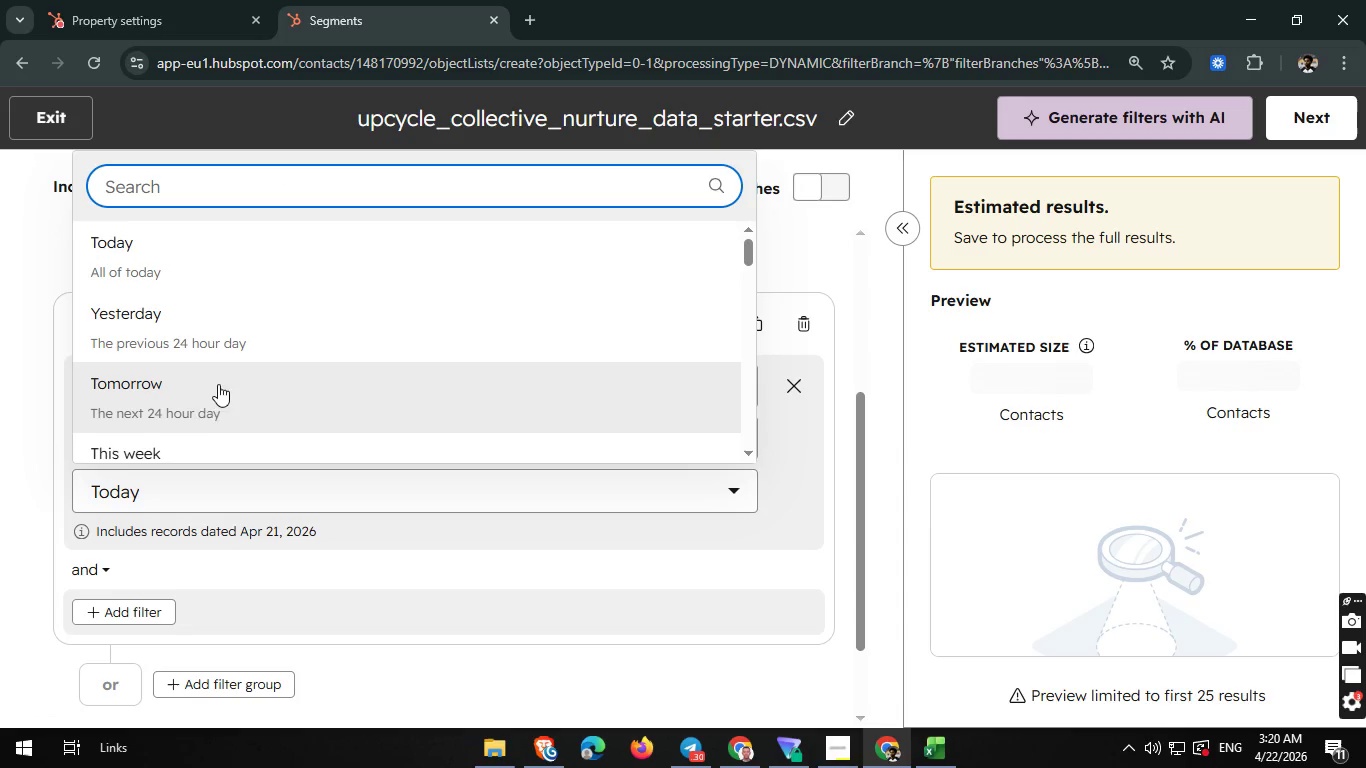 
scroll: coordinate [195, 425], scroll_direction: none, amount: 0.0
 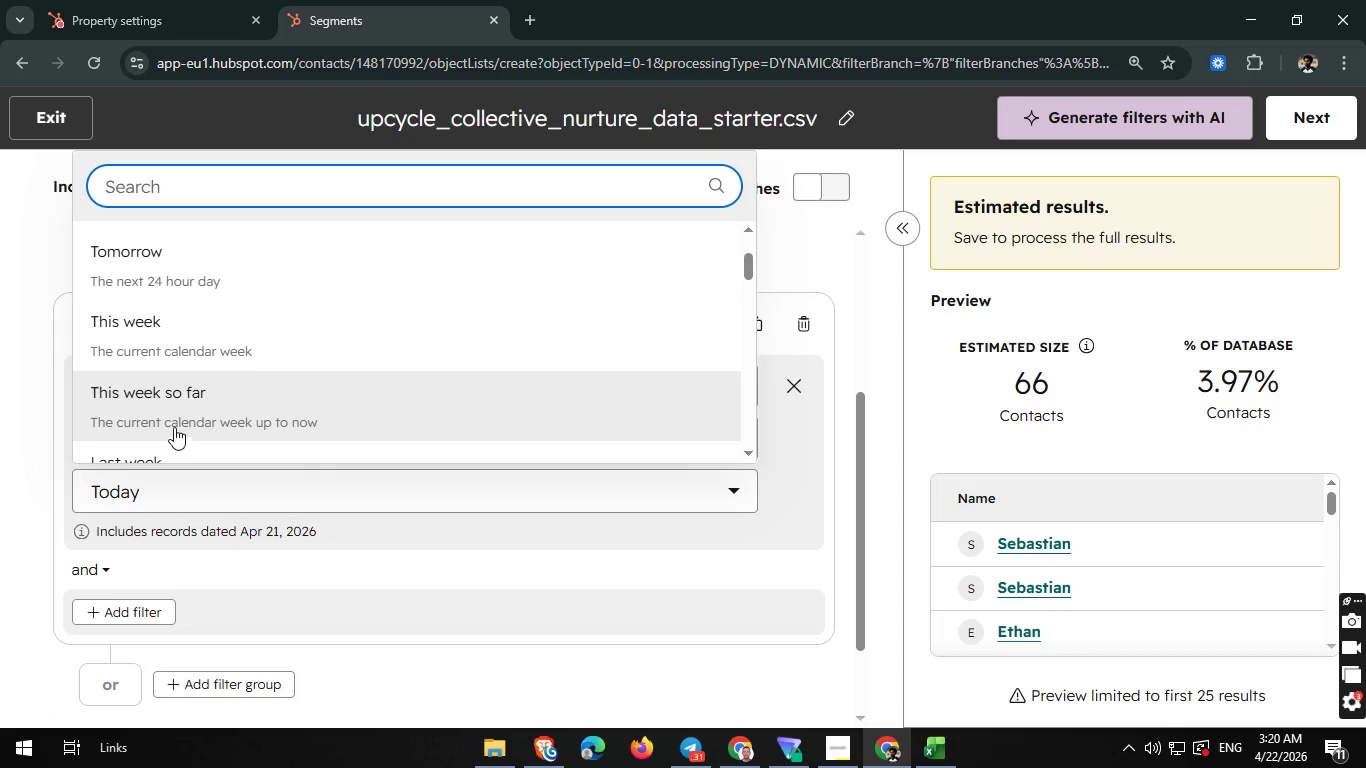 
scroll: coordinate [171, 397], scroll_direction: down, amount: 1.0
 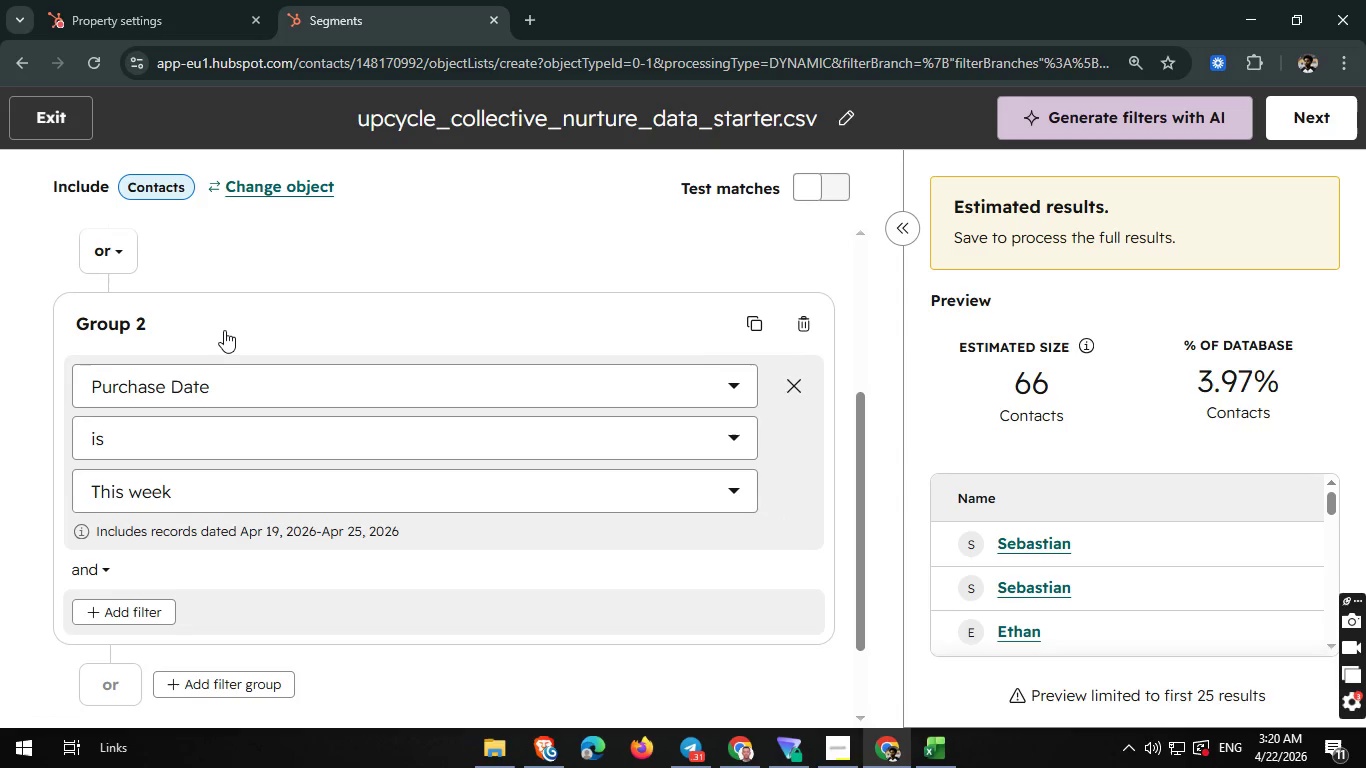 
left_click([224, 330])
 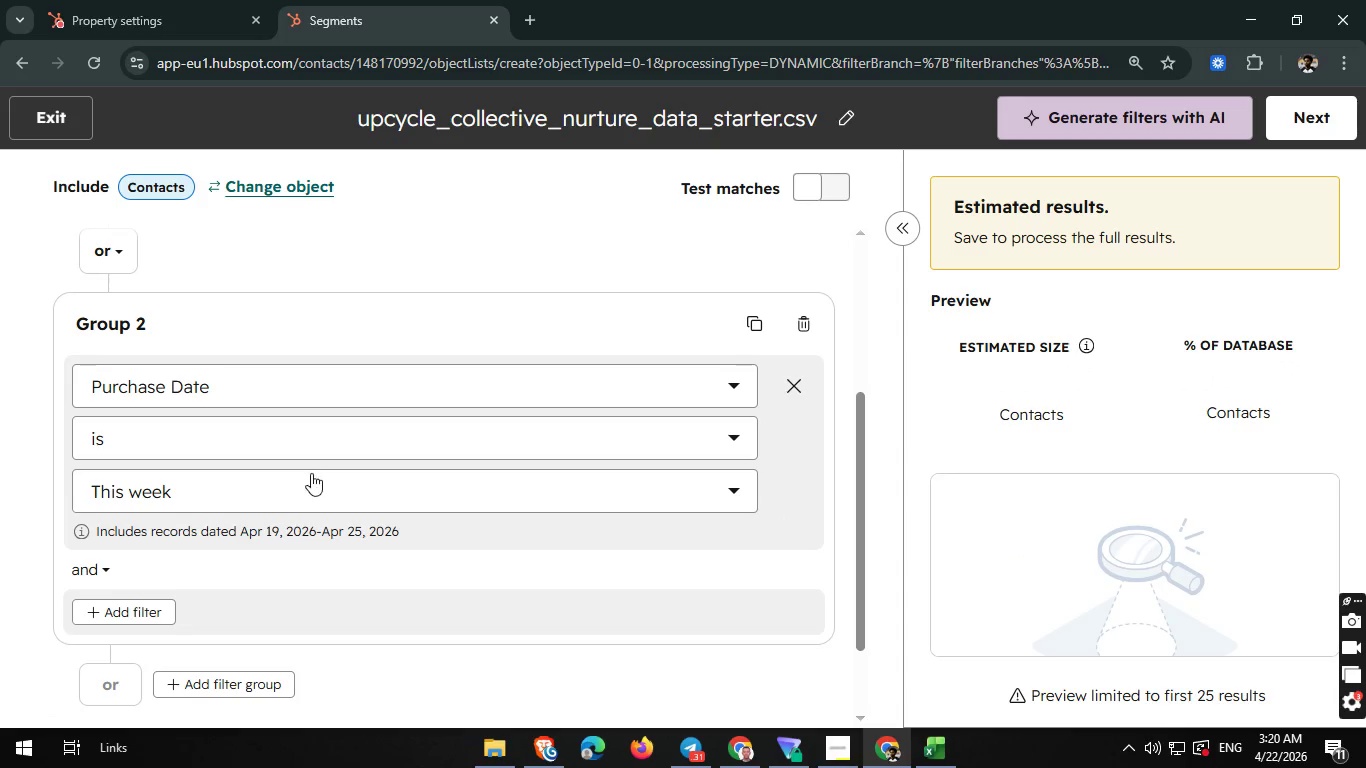 
left_click([303, 490])
 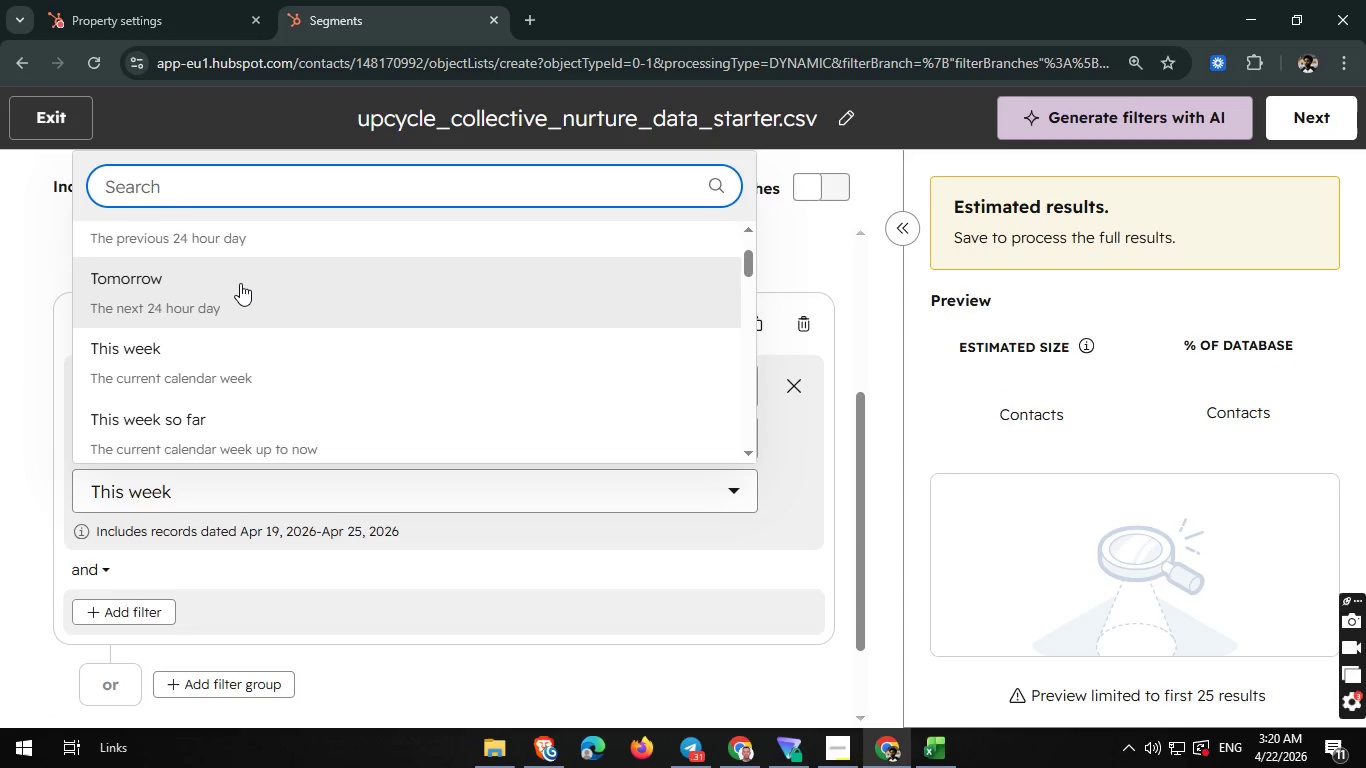 
scroll: coordinate [240, 283], scroll_direction: none, amount: 0.0
 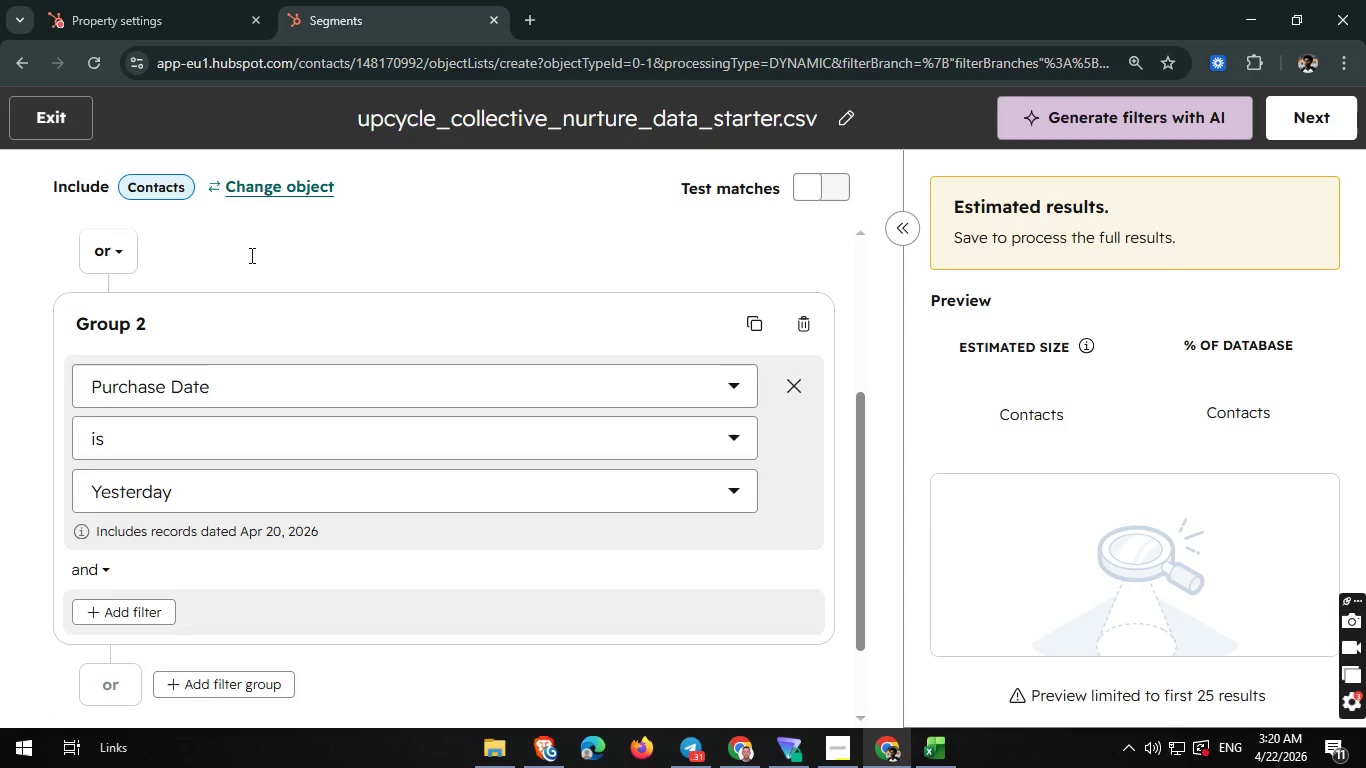 
left_click([250, 255])
 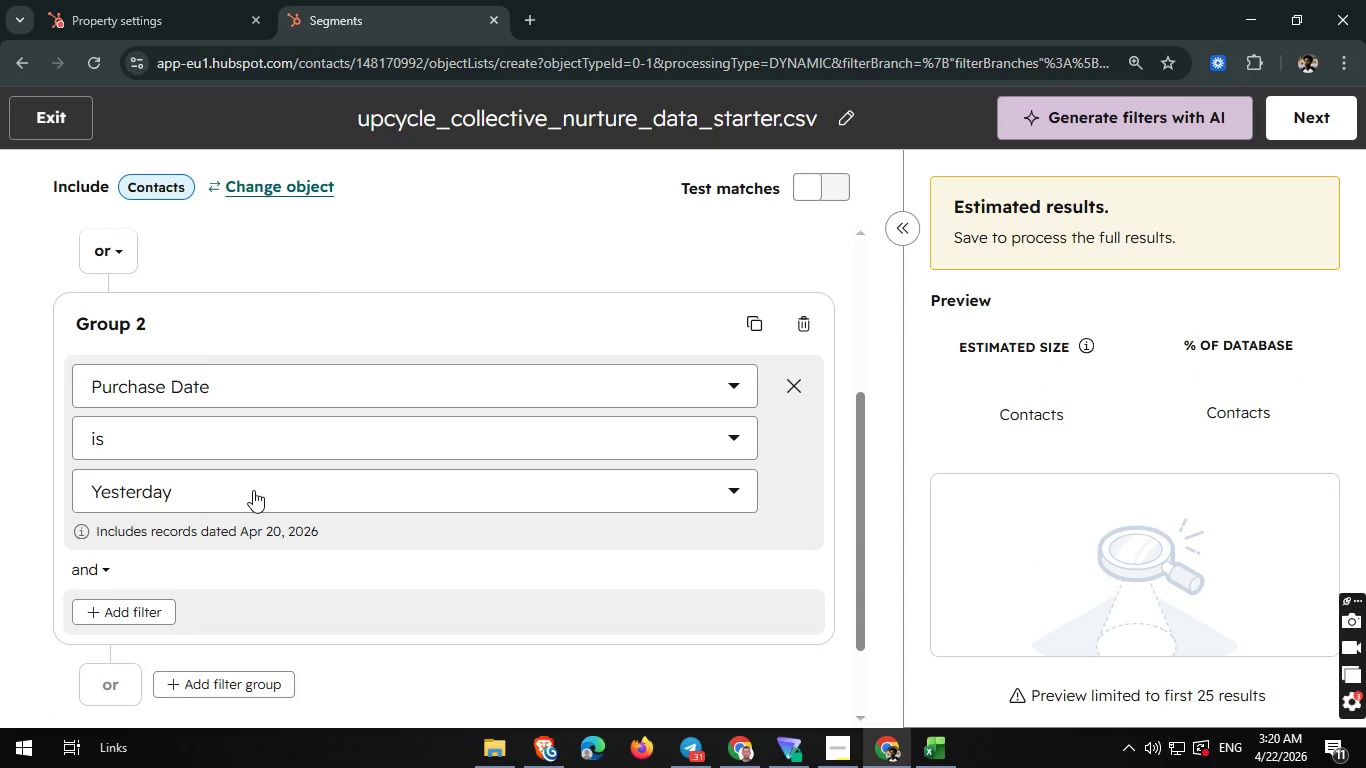 
left_click([253, 490])
 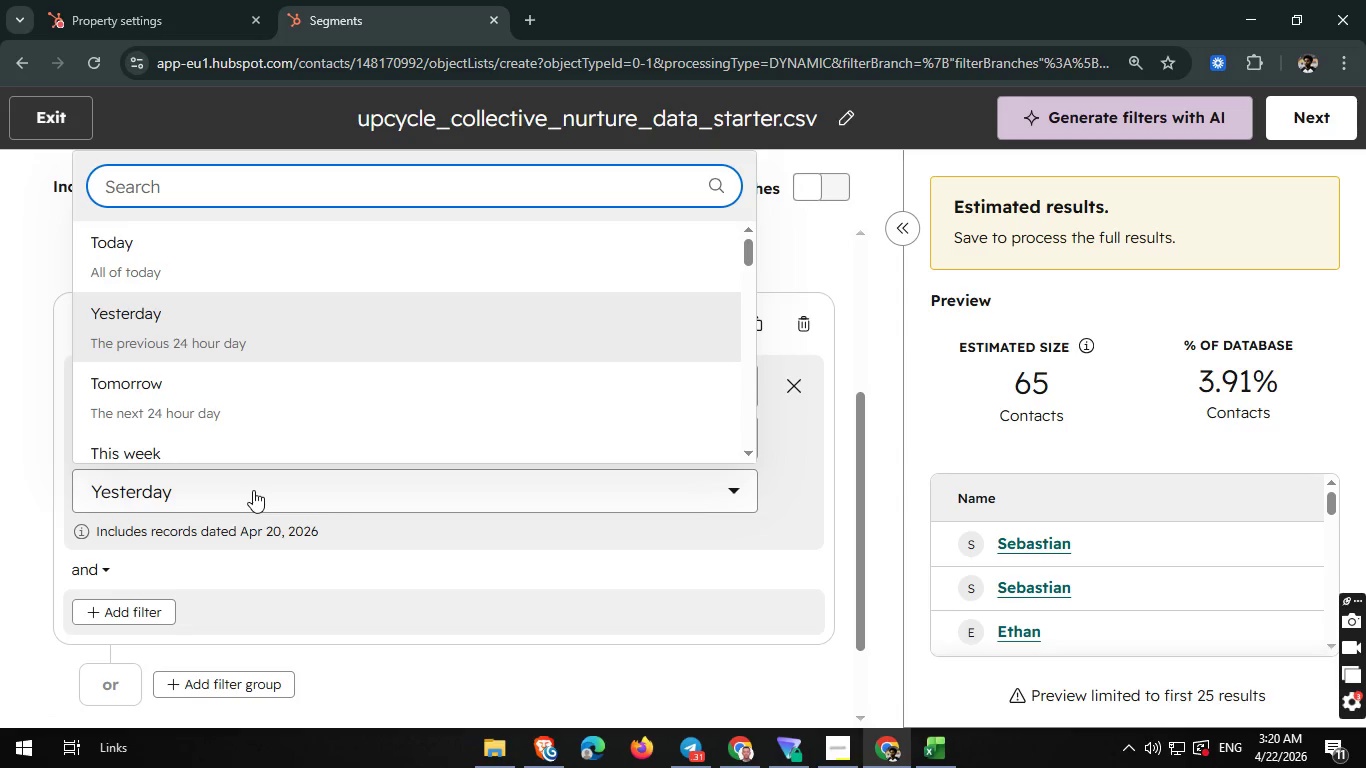 
wait(35.27)
 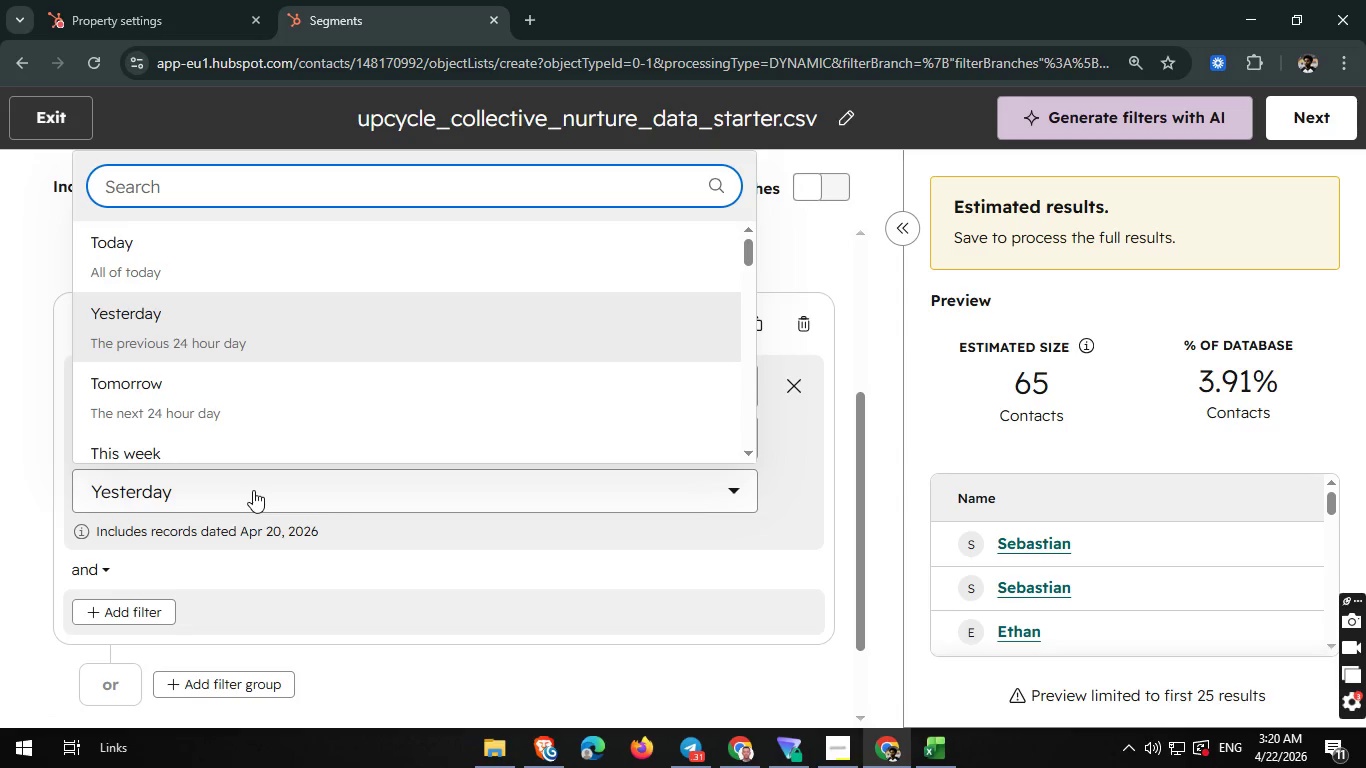 
left_click([447, 337])
 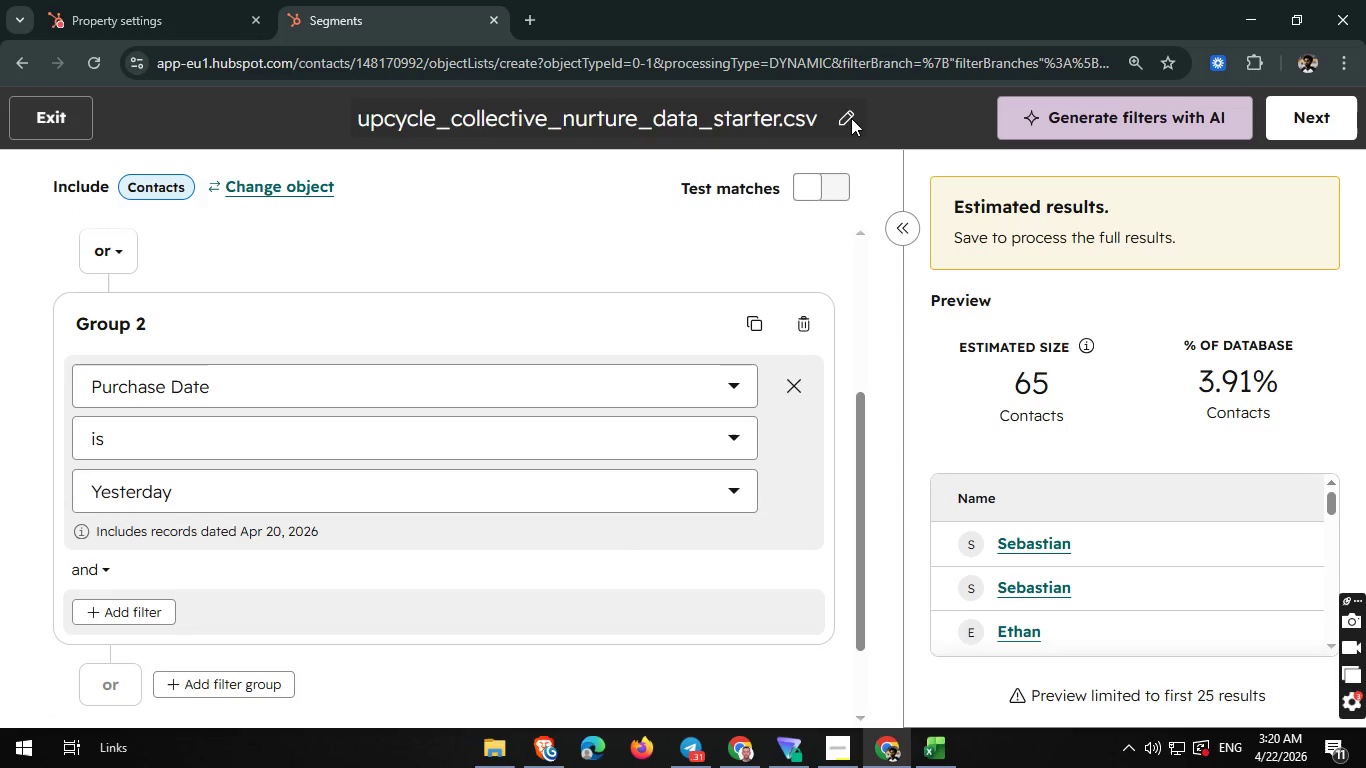 
left_click([851, 118])
 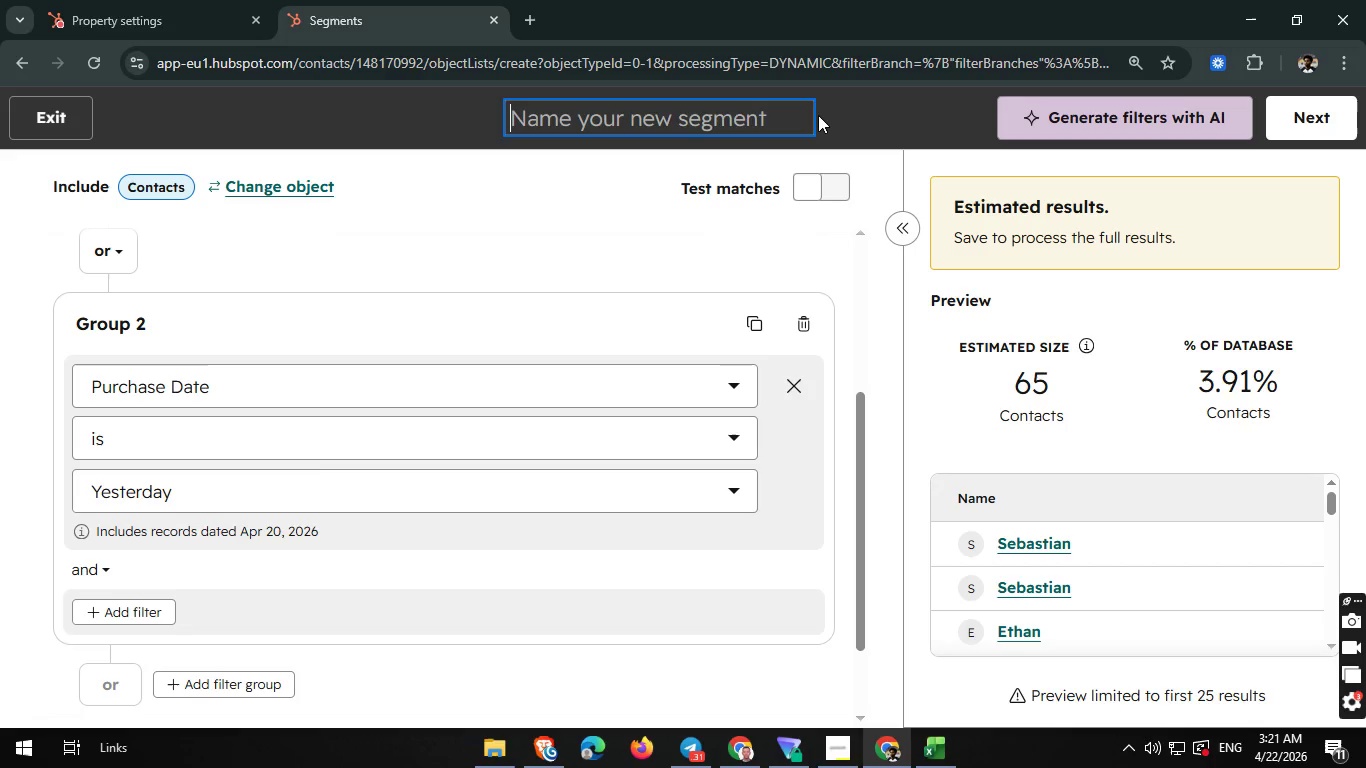 
key(Backspace)
 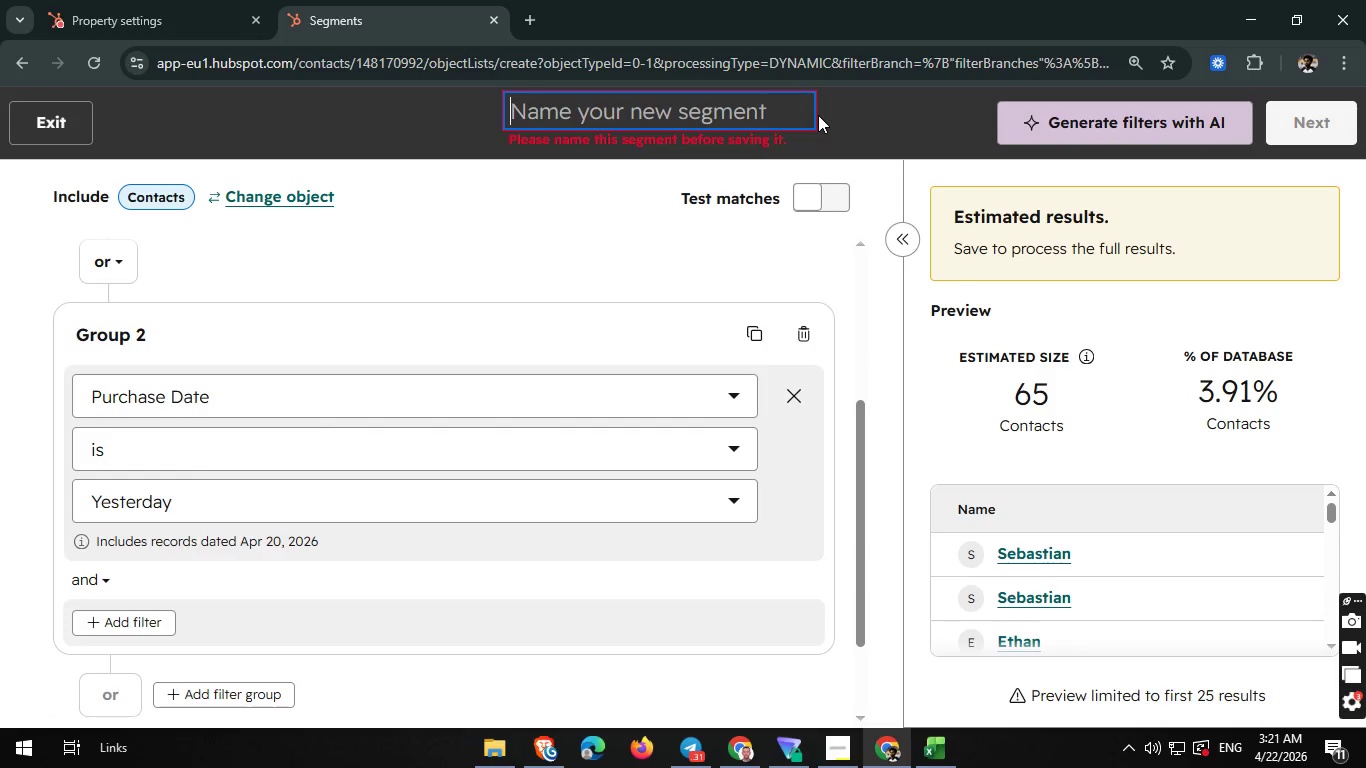 
wait(8.5)
 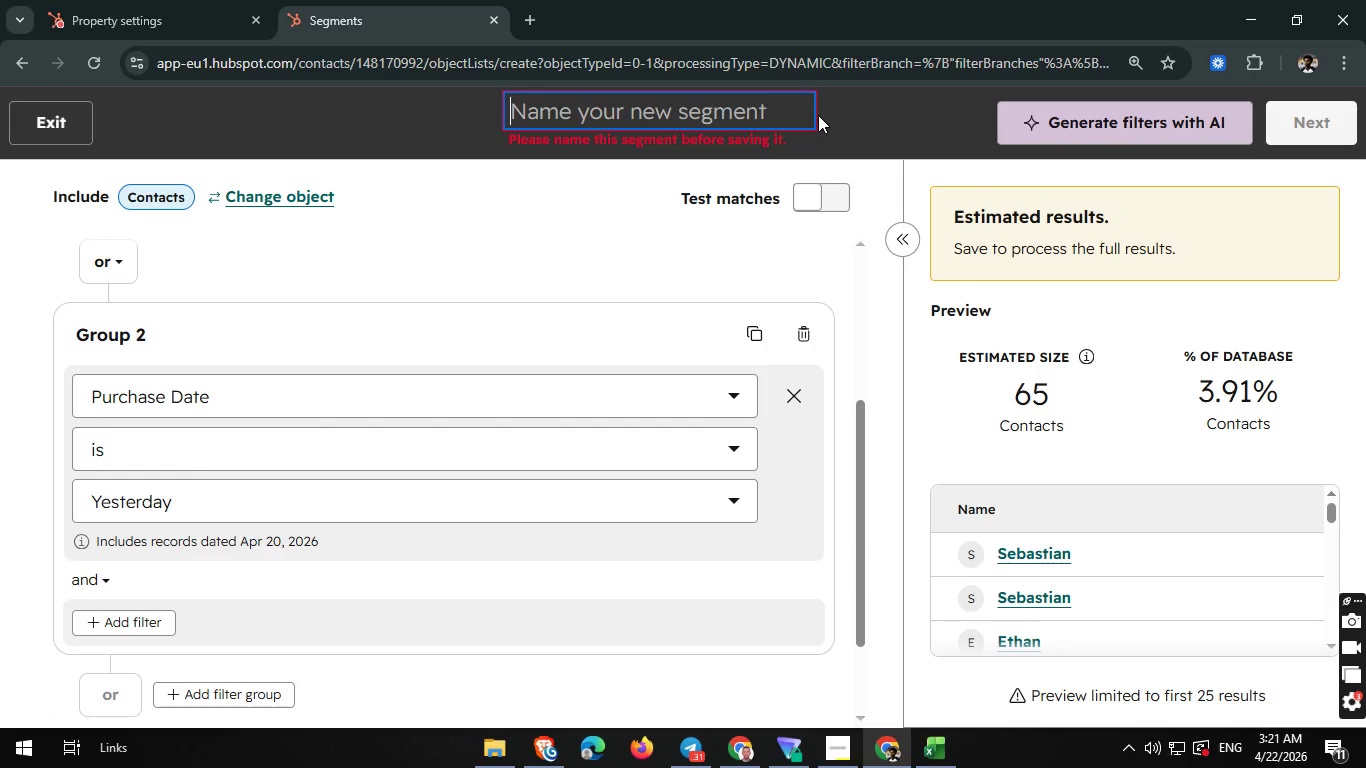 
type(F)
key(Backspace)
type(T)
key(Backspace)
type(Recent Starter)
 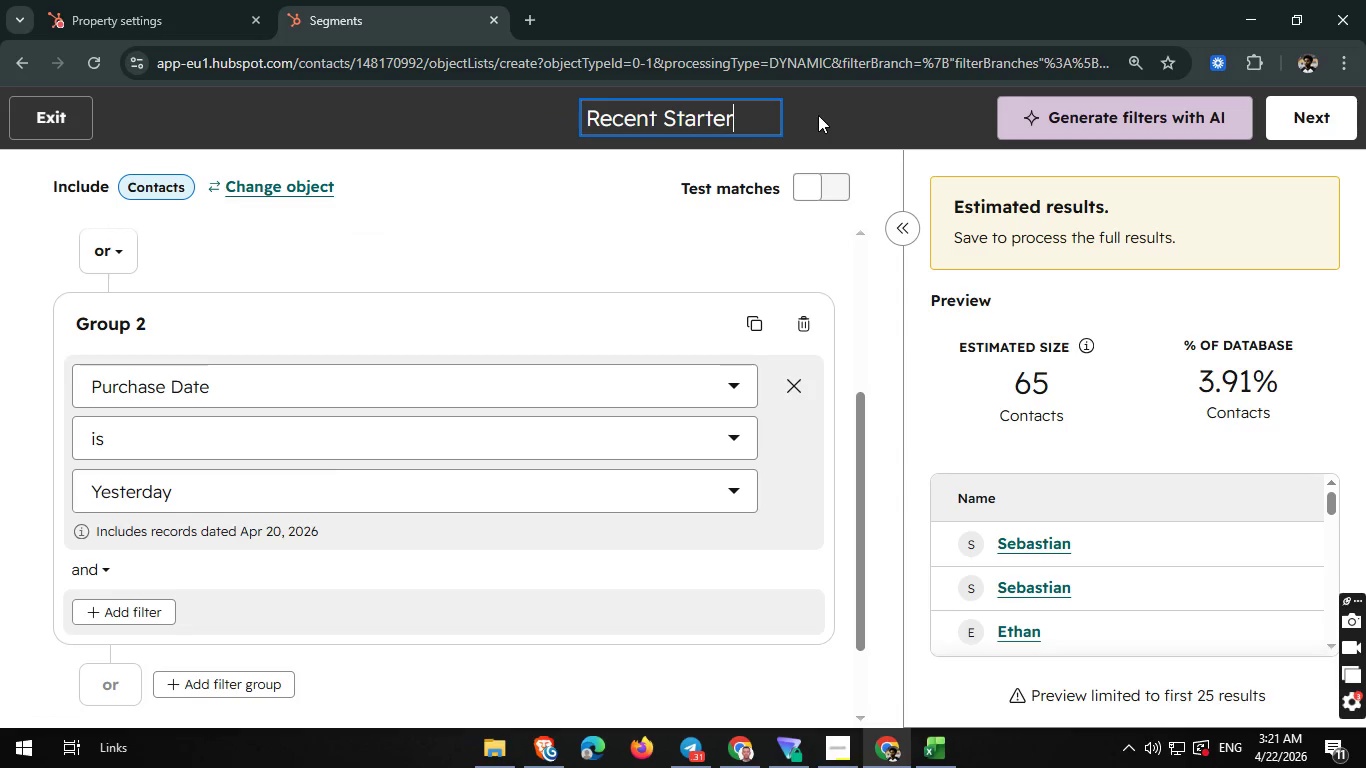 
type( Kit Bute)
key(Backspace)
key(Backspace)
type(yer)
 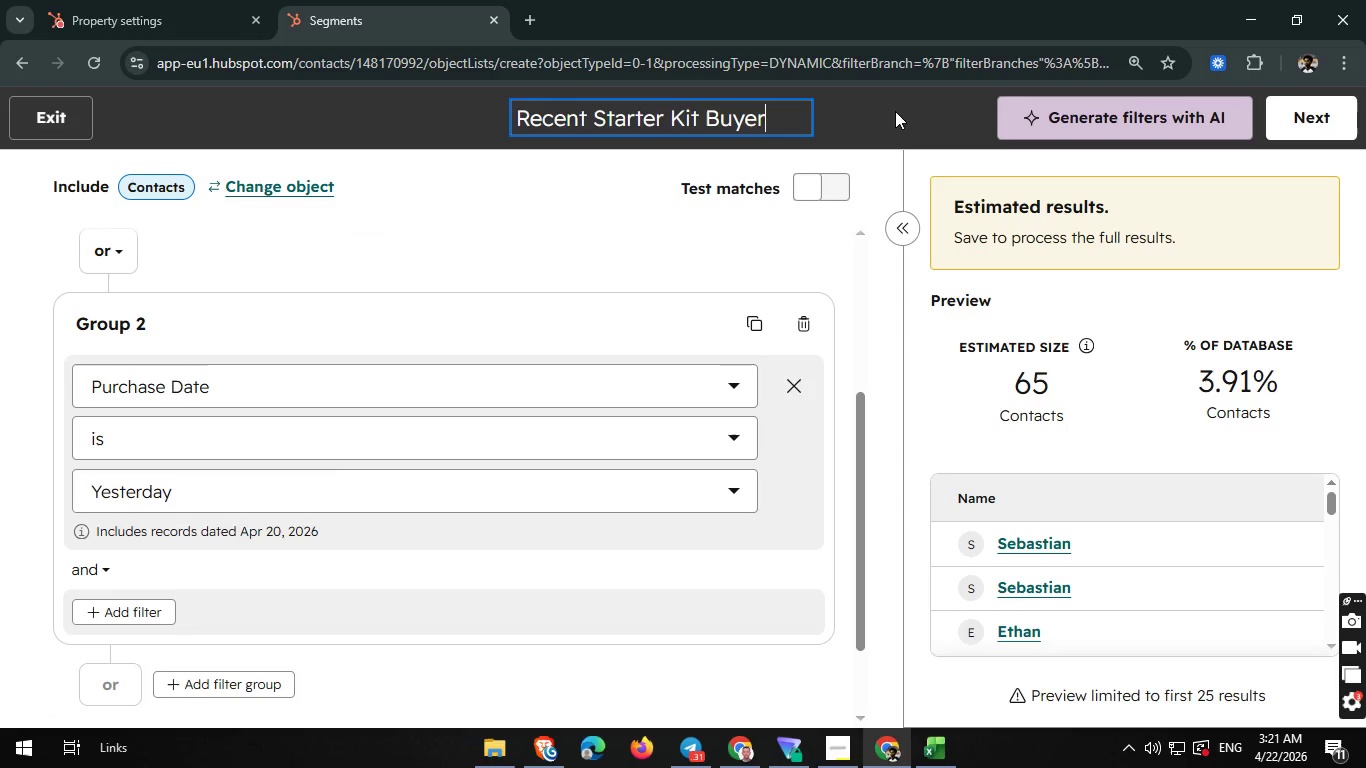 
left_click([1328, 117])
 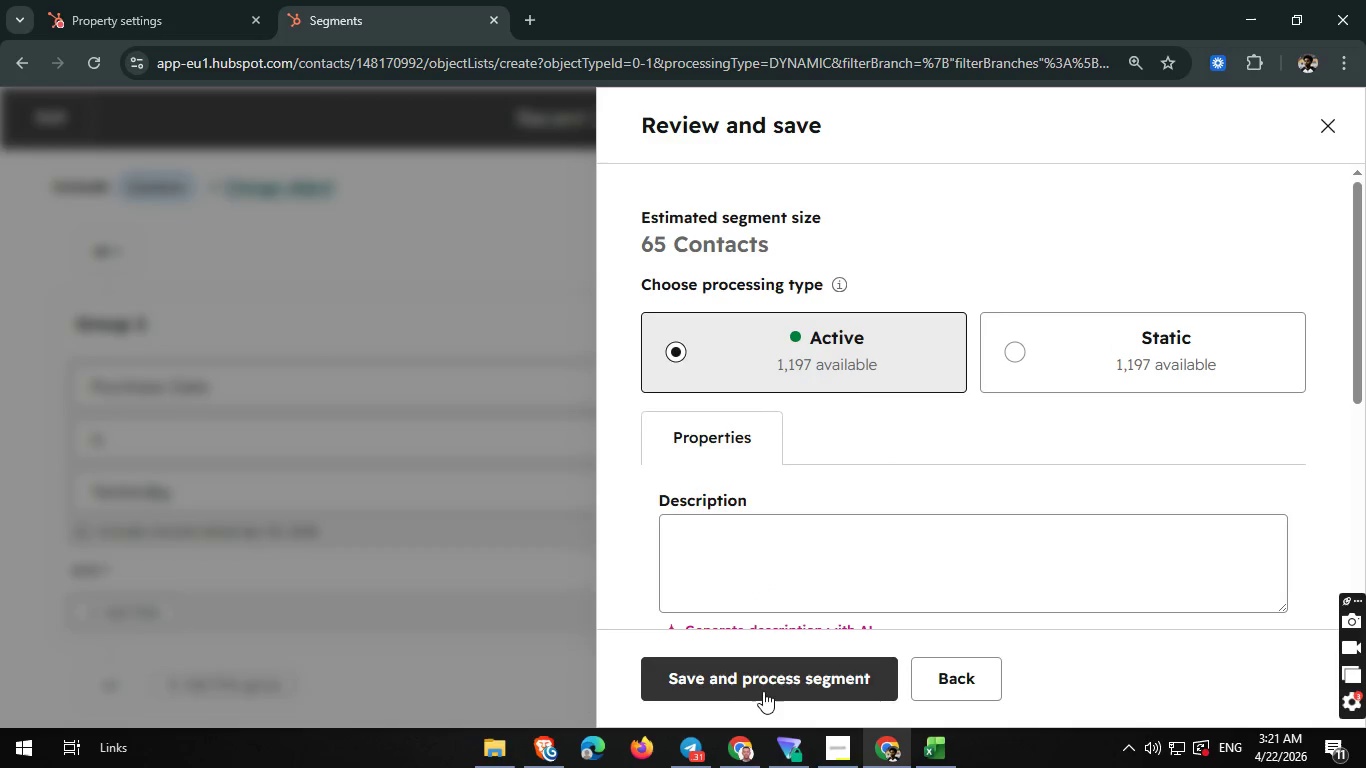 
wait(5.55)
 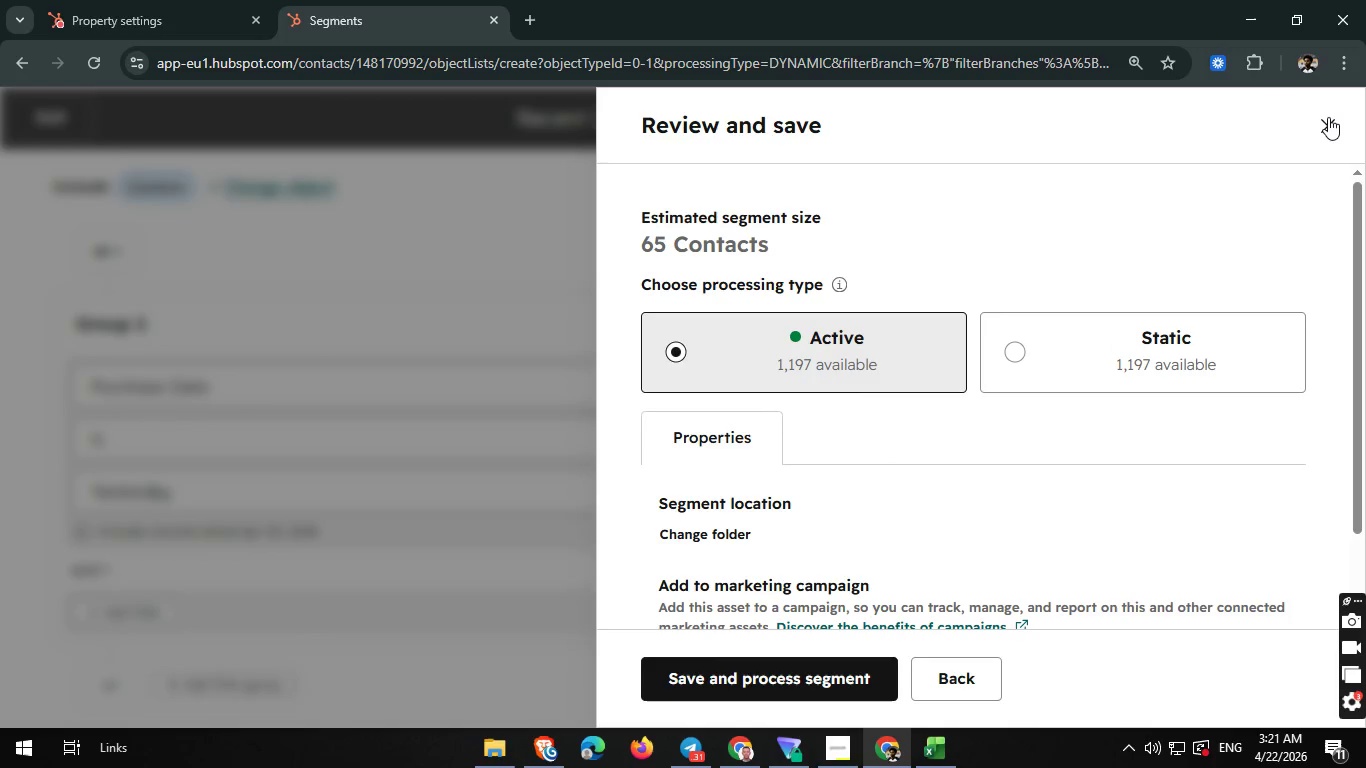 
left_click([749, 684])